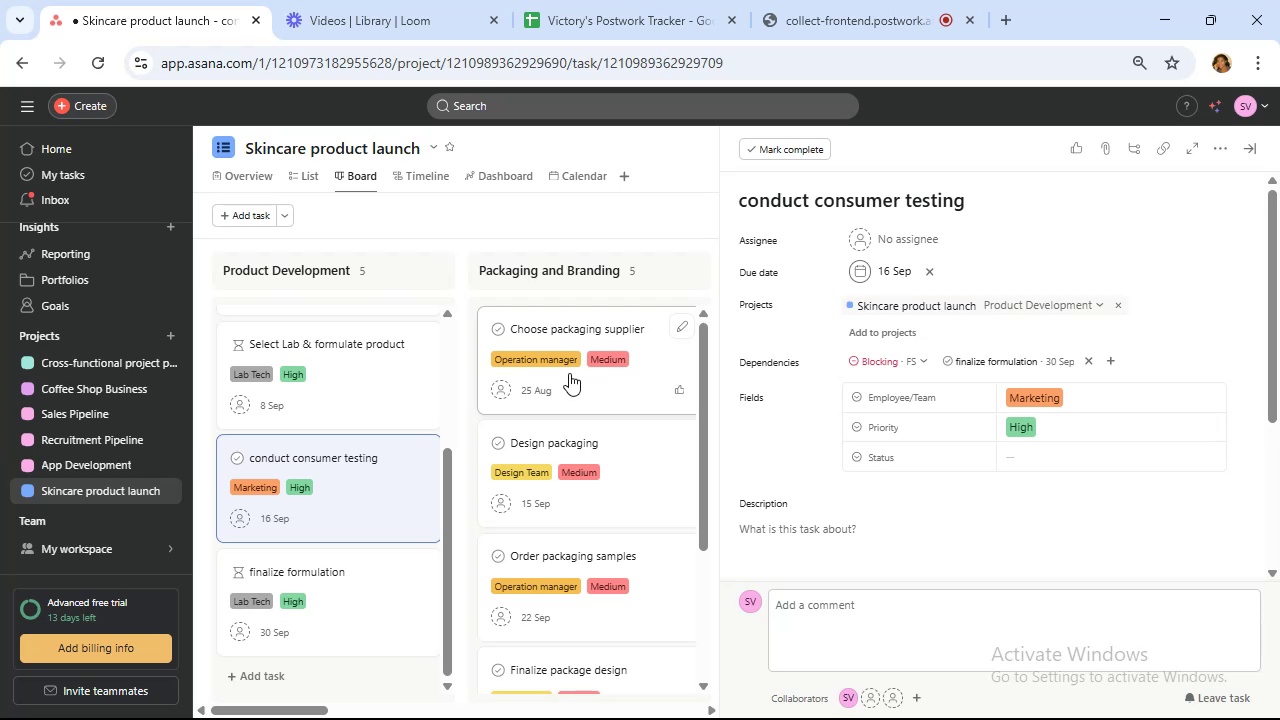 
mouse_move([599, 370])
 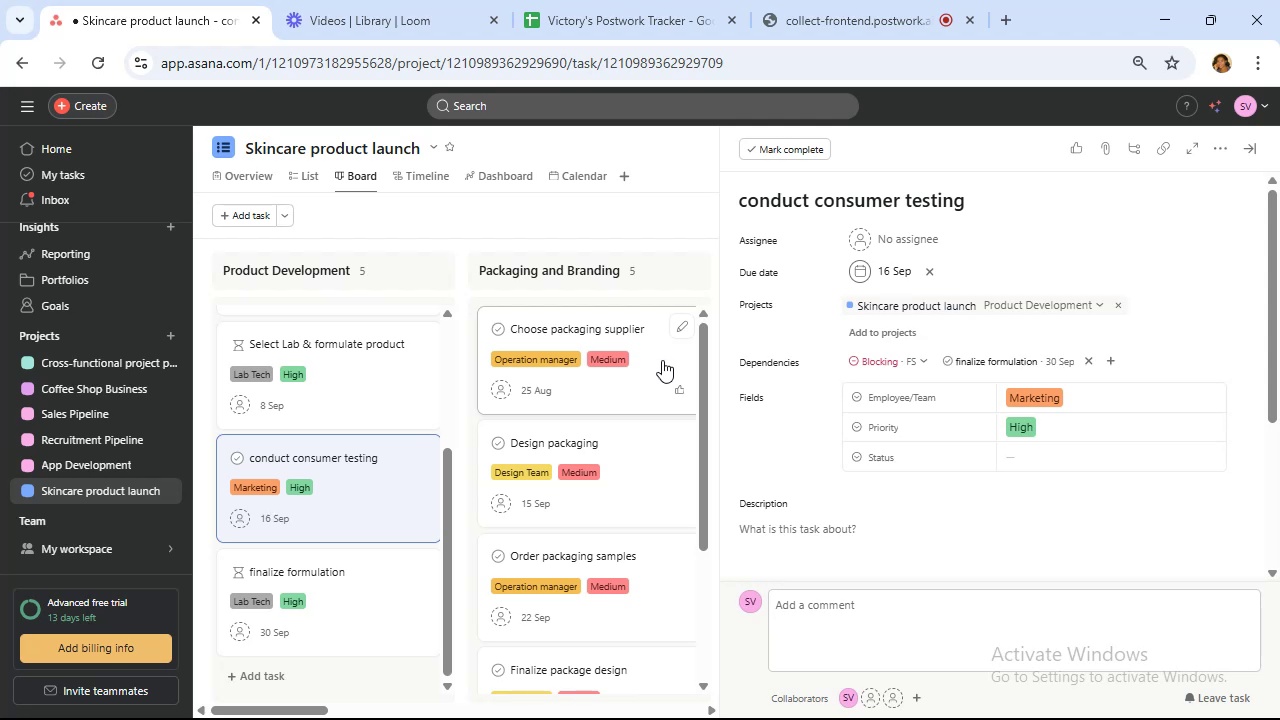 
left_click([635, 436])
 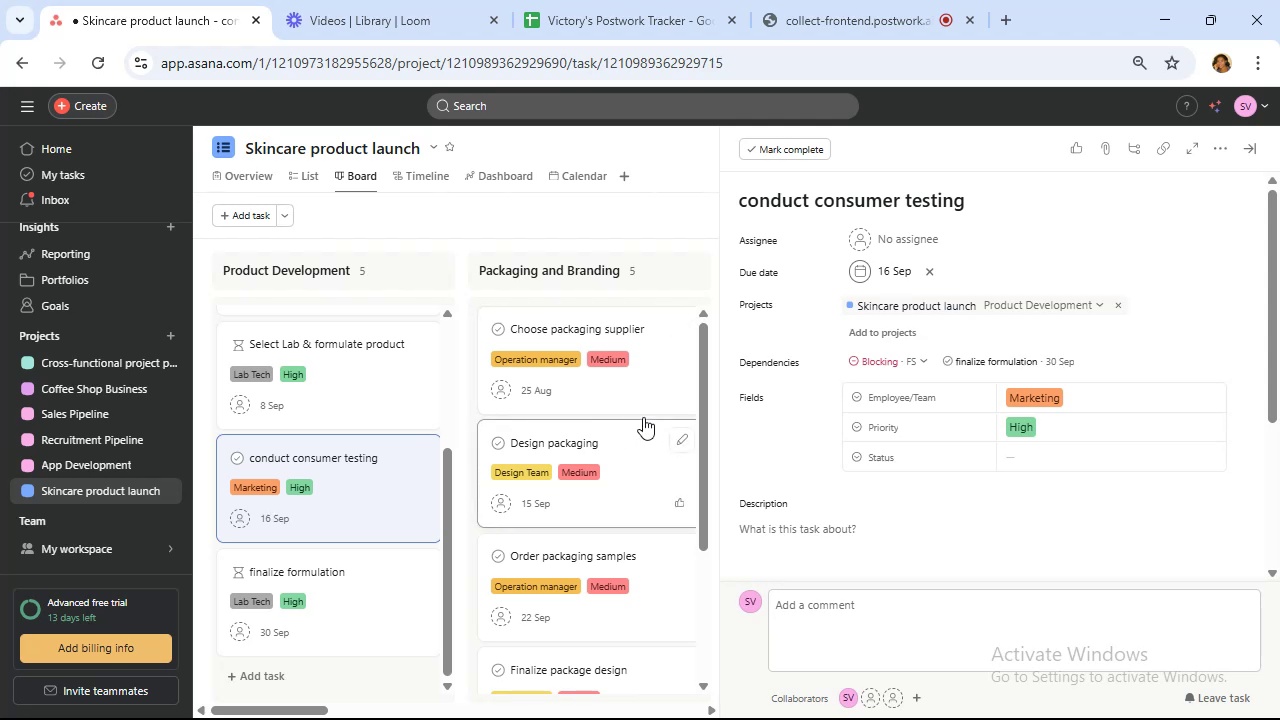 
mouse_move([766, 394])
 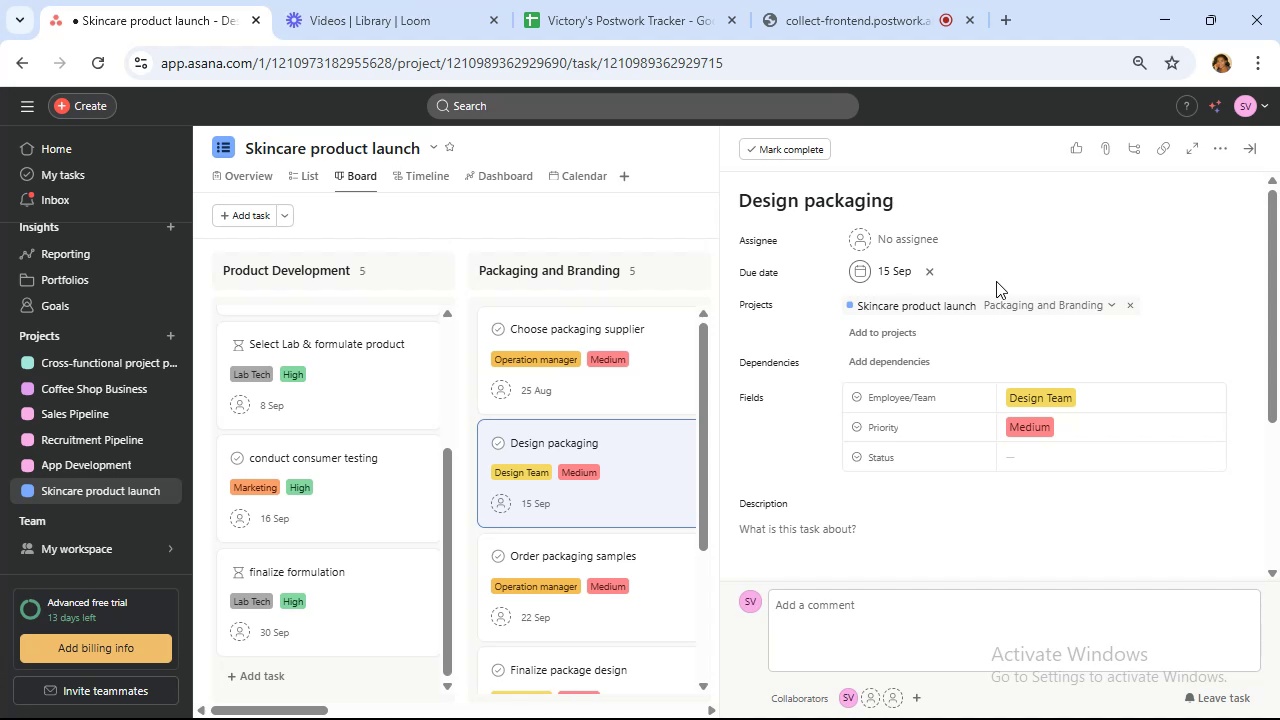 
wait(77.99)
 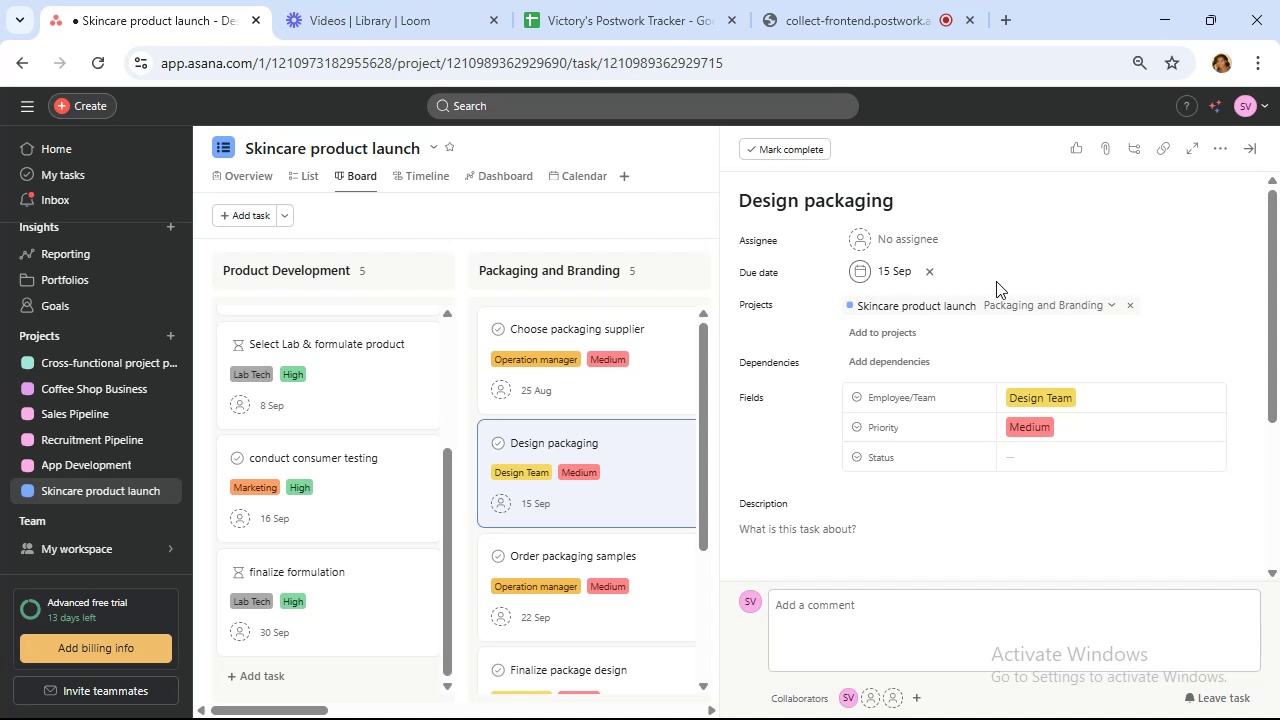 
left_click([878, 361])
 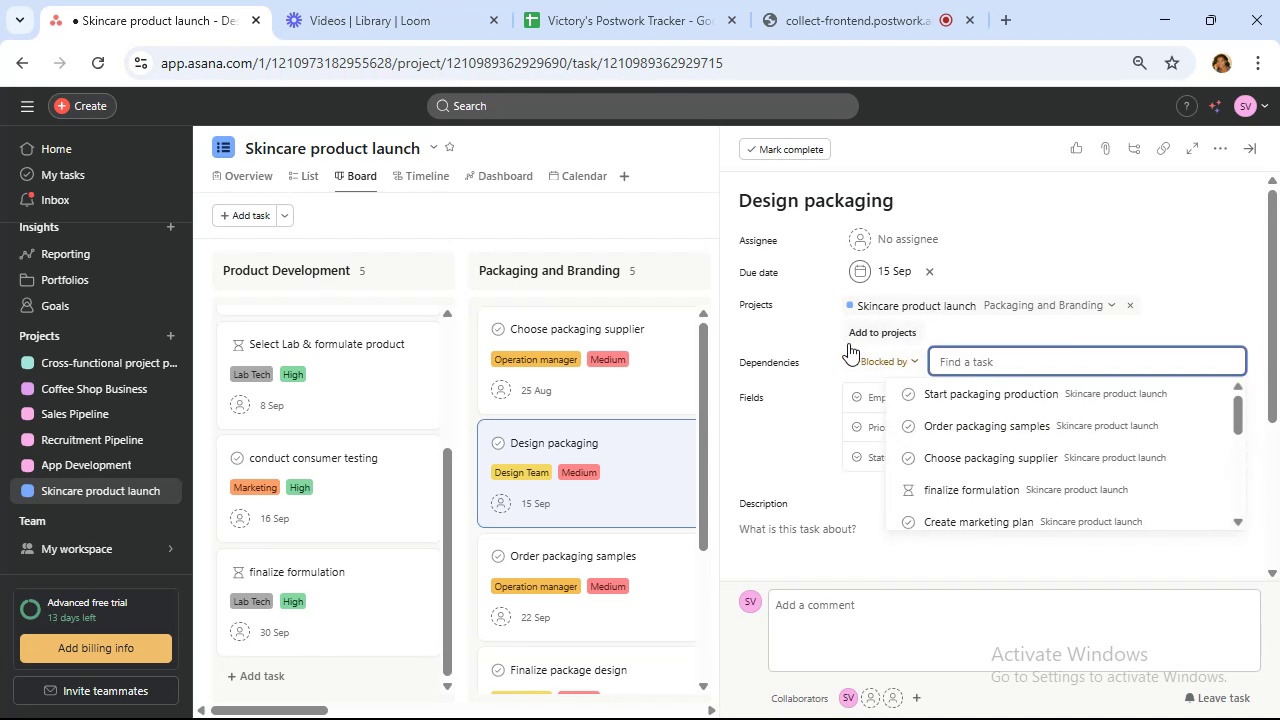 
wait(5.4)
 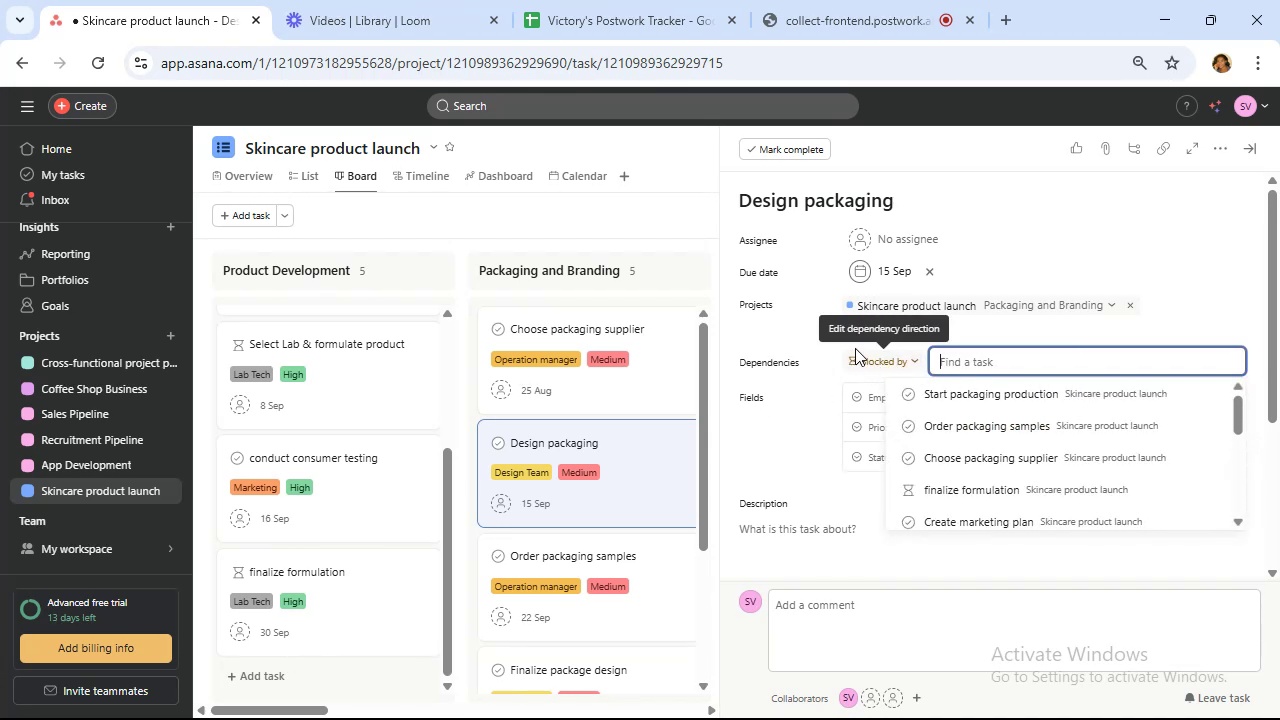 
left_click([907, 362])
 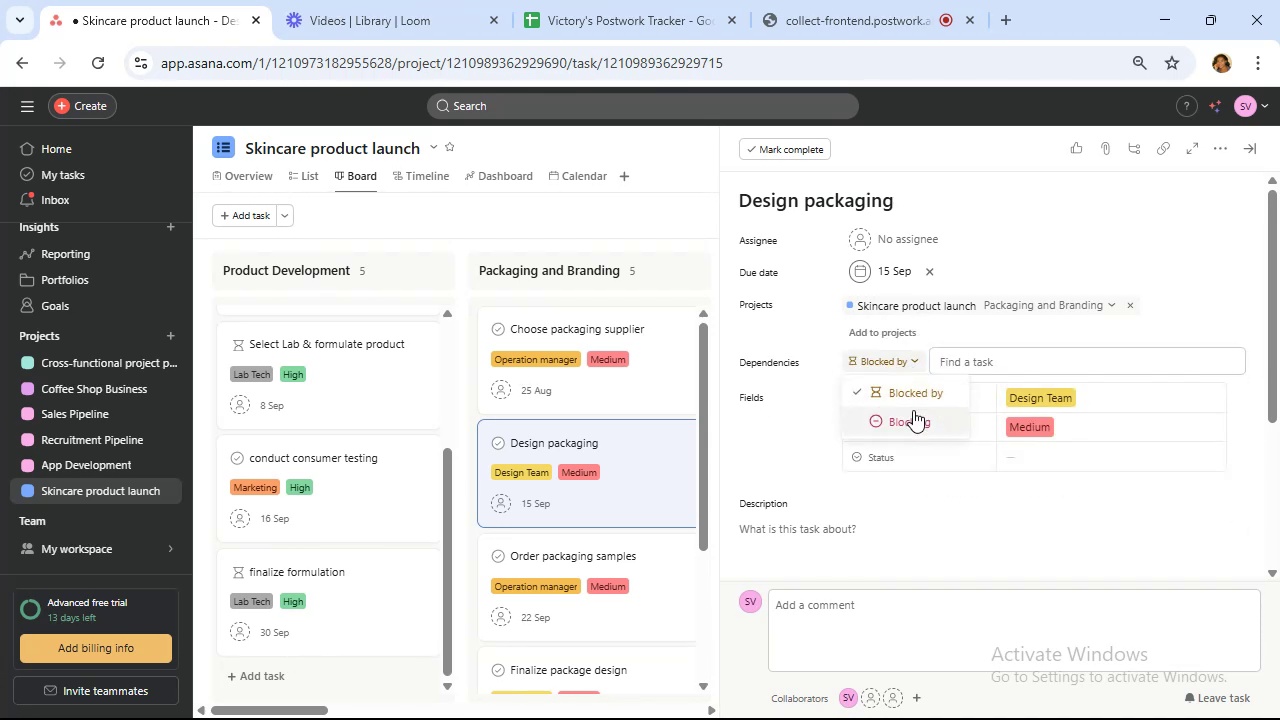 
left_click([917, 416])
 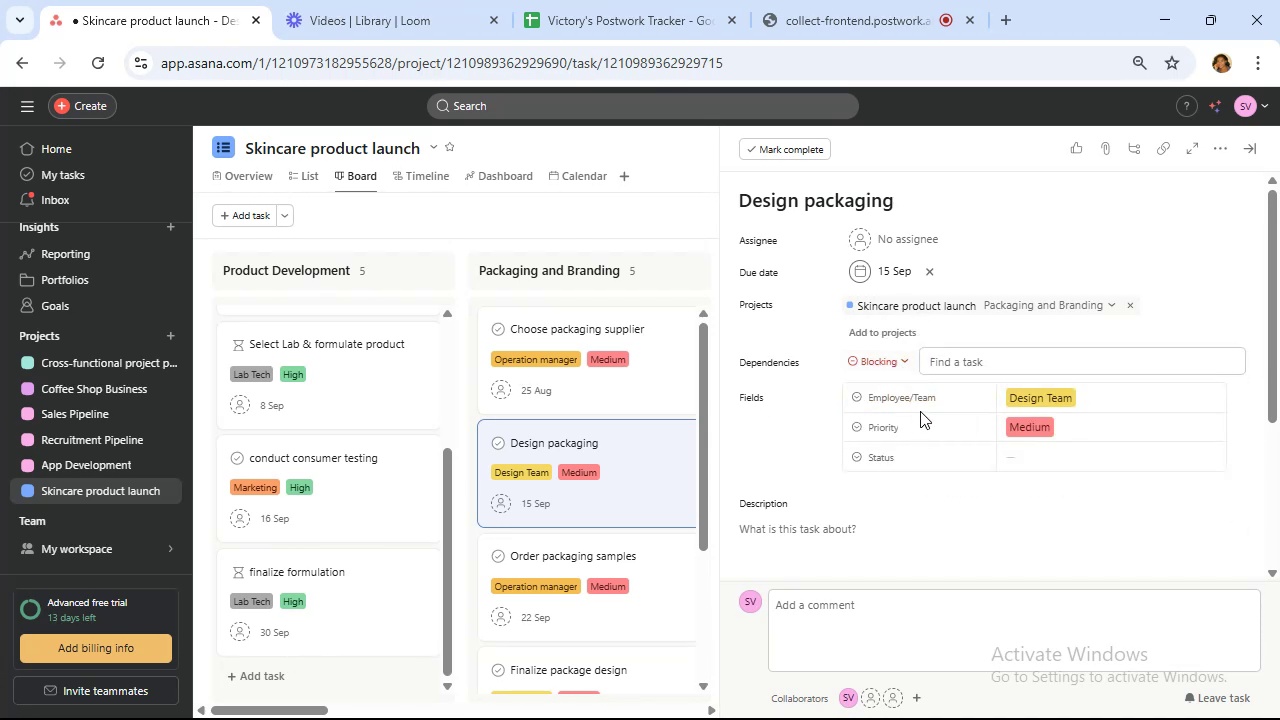 
mouse_move([994, 402])
 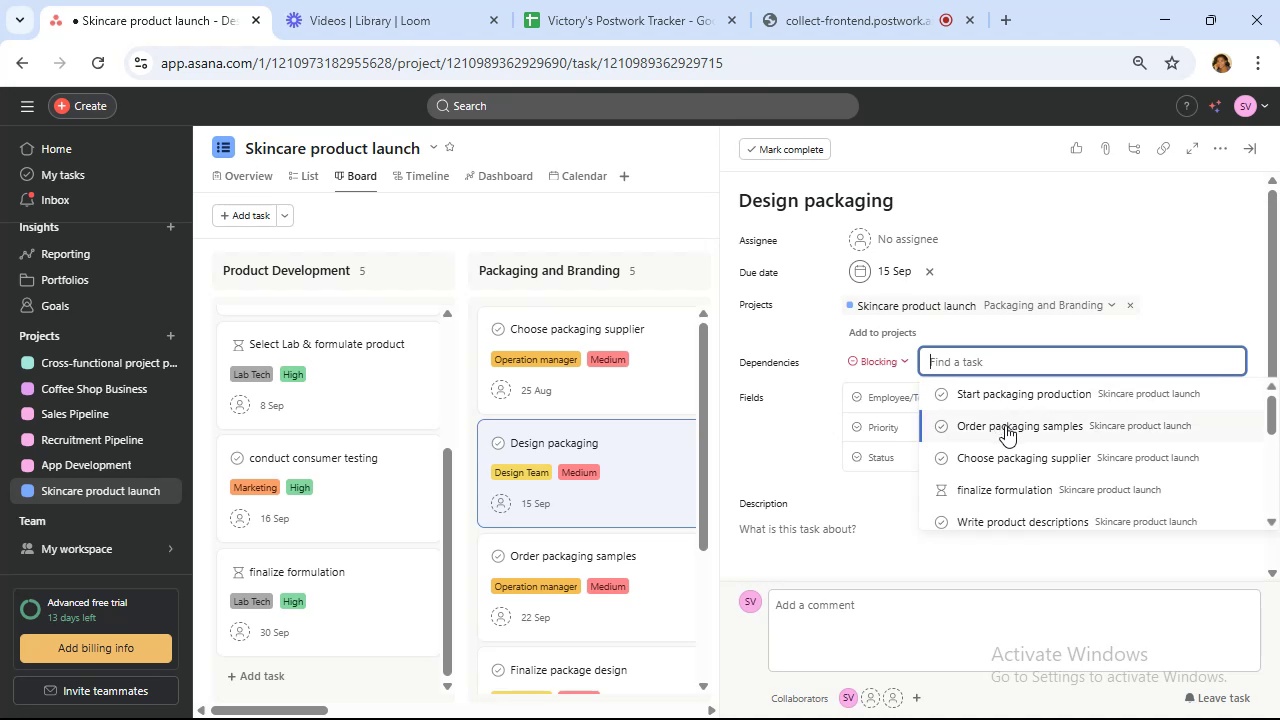 
left_click([1005, 425])
 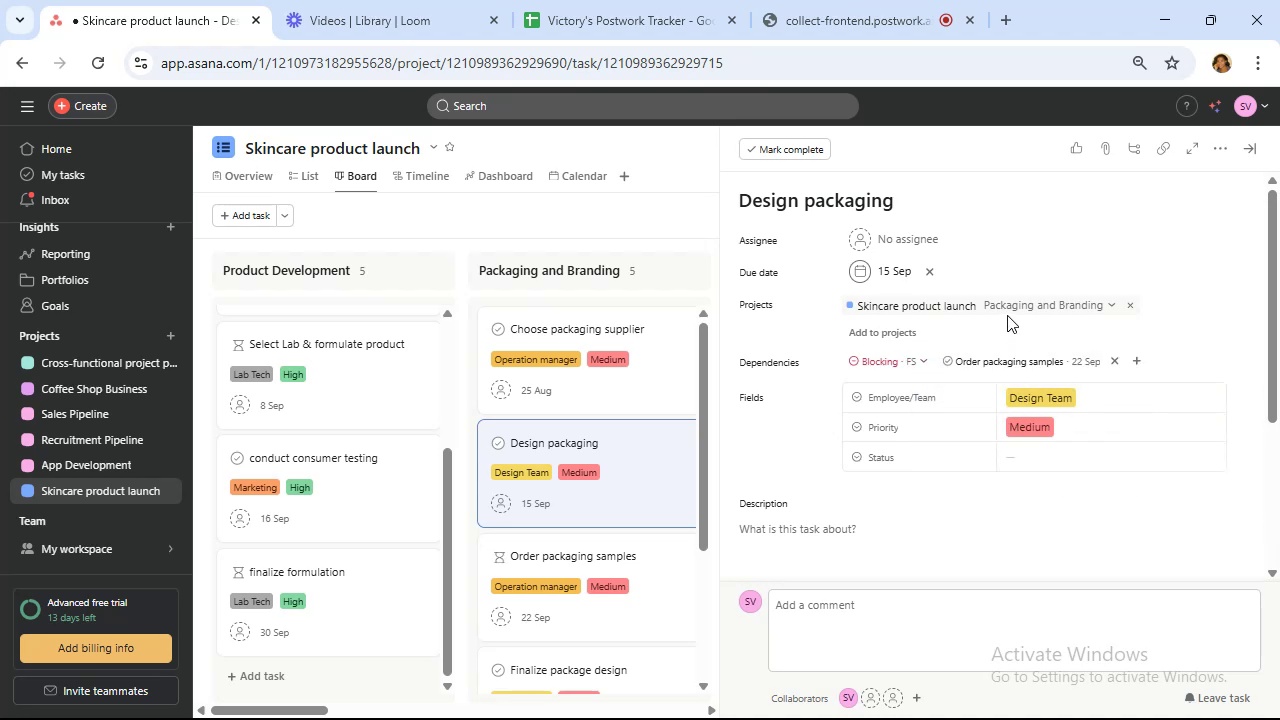 
mouse_move([915, 340])
 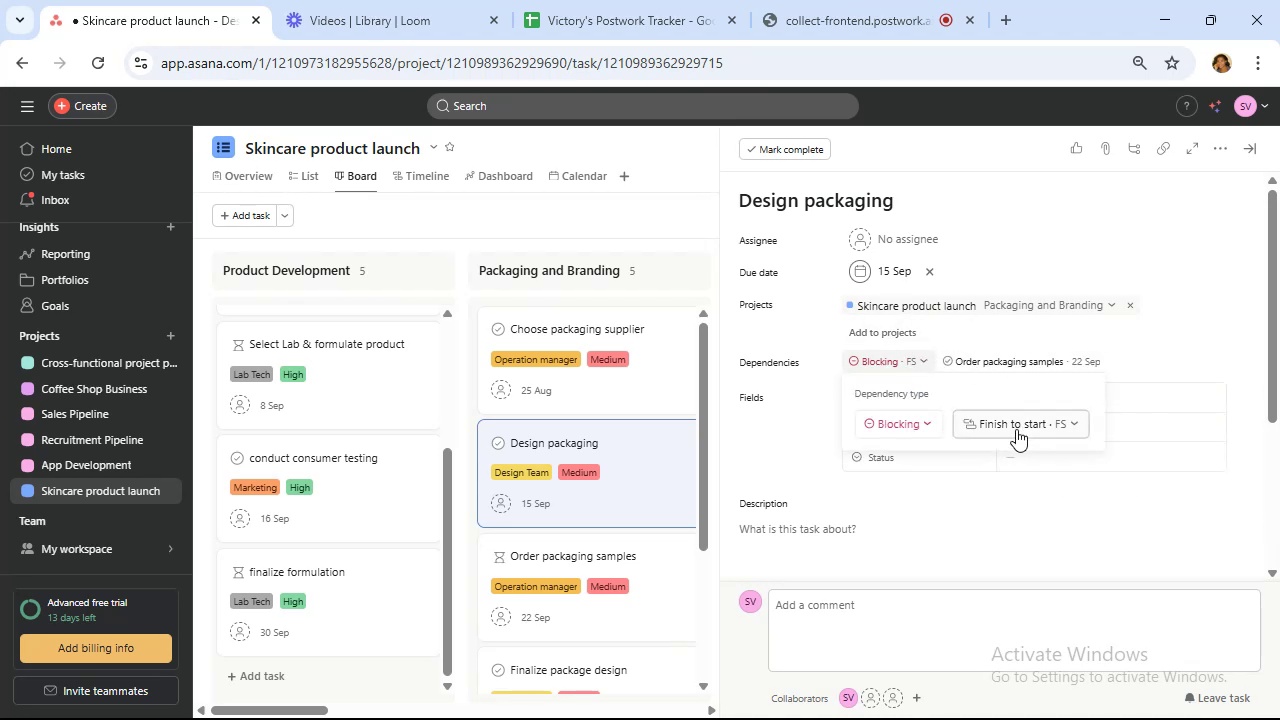 
left_click([1016, 429])
 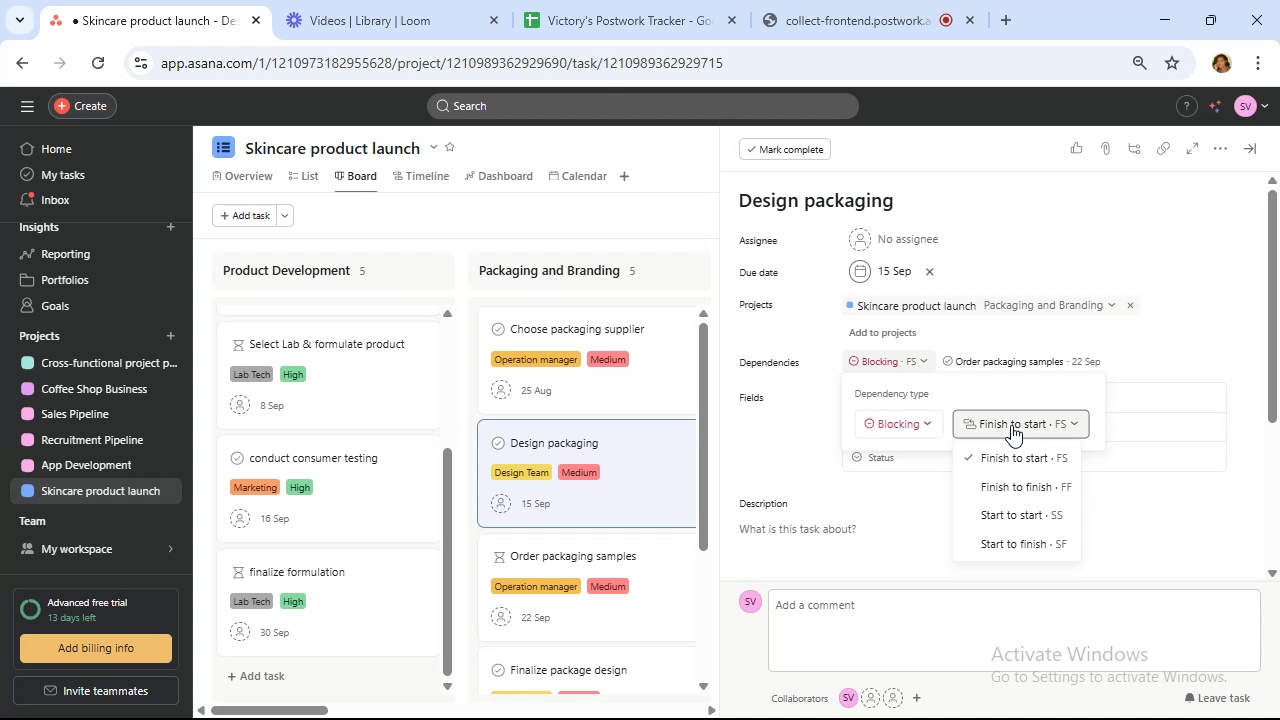 
left_click([1009, 421])
 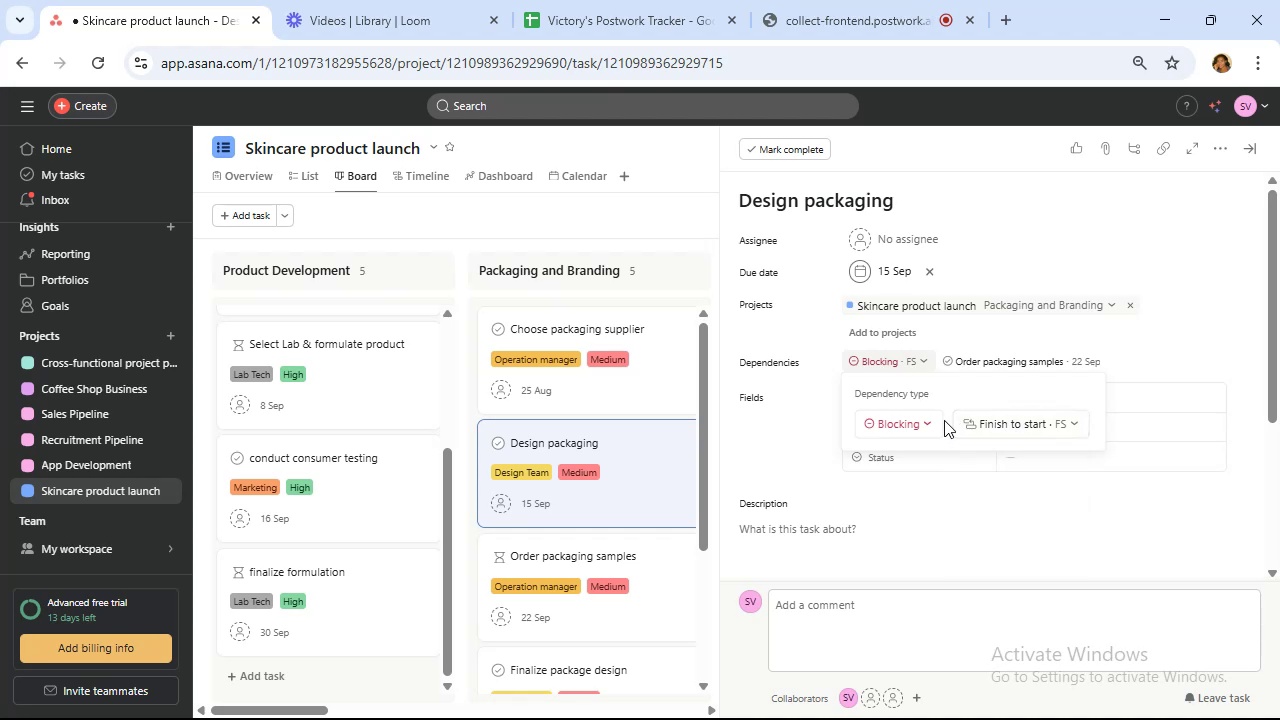 
mouse_move([932, 367])
 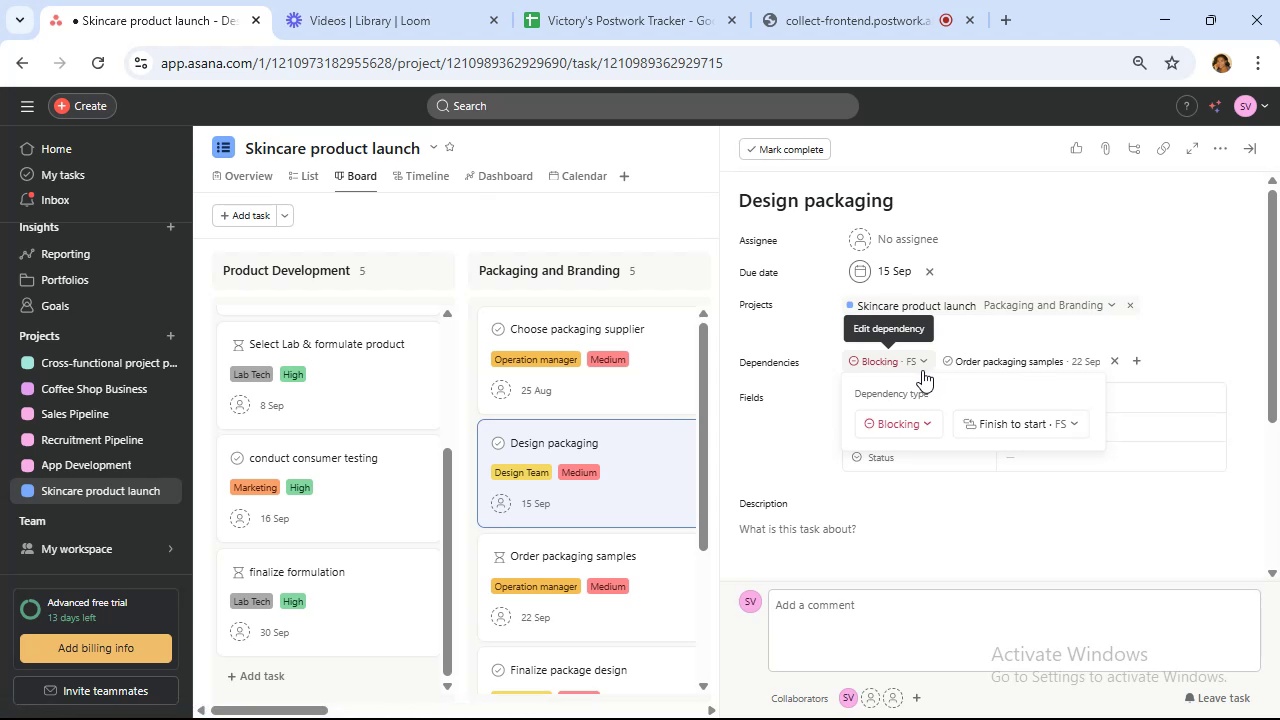 
wait(14.99)
 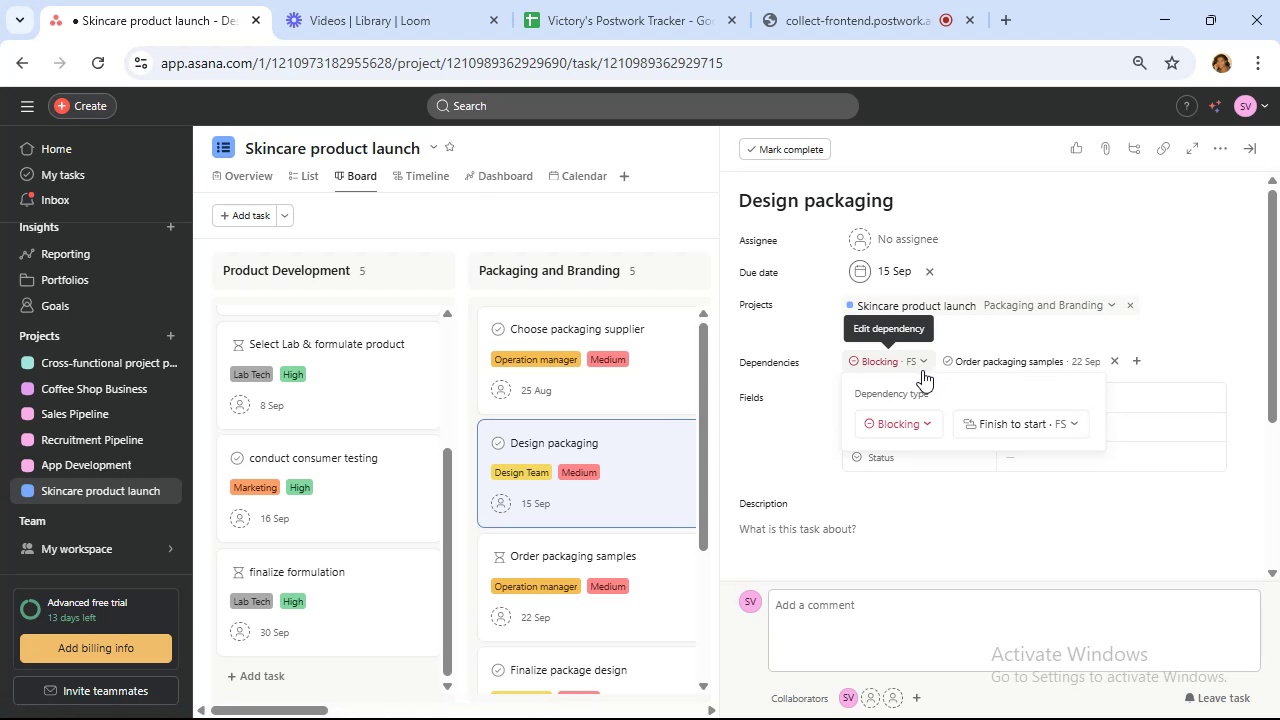 
scroll: coordinate [666, 464], scroll_direction: down, amount: 1.0
 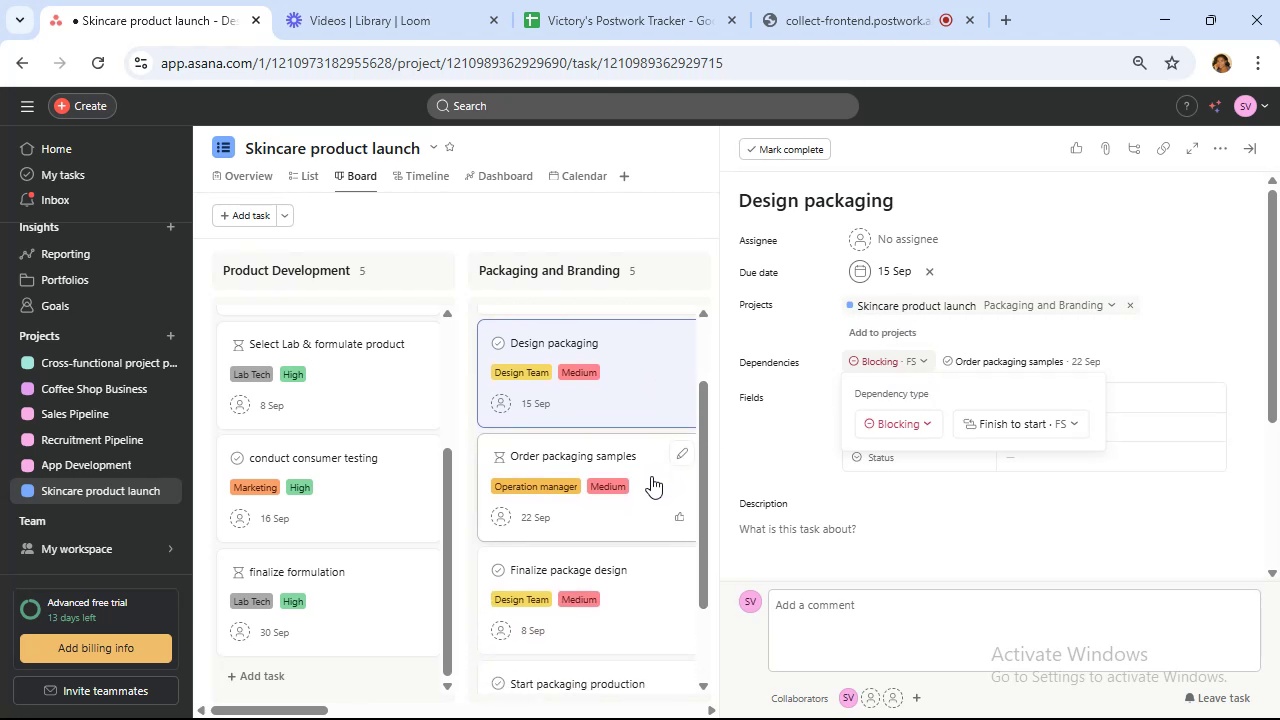 
left_click([651, 476])
 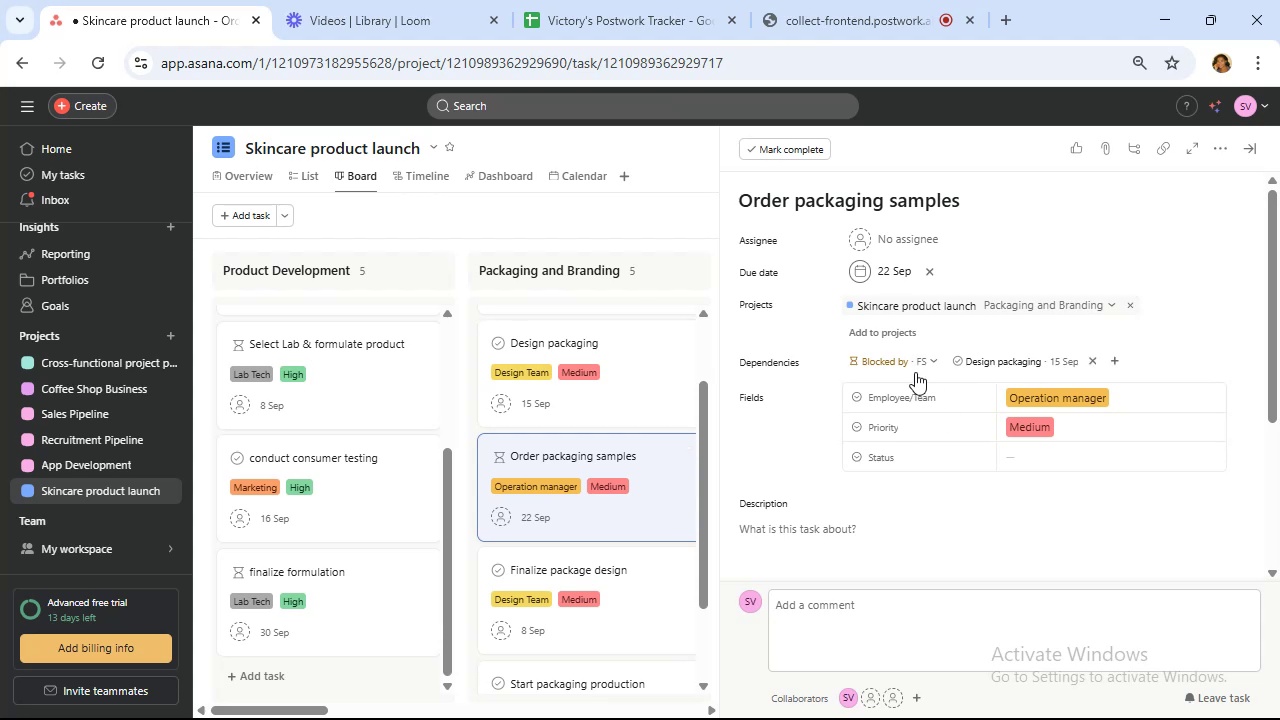 
left_click([915, 365])
 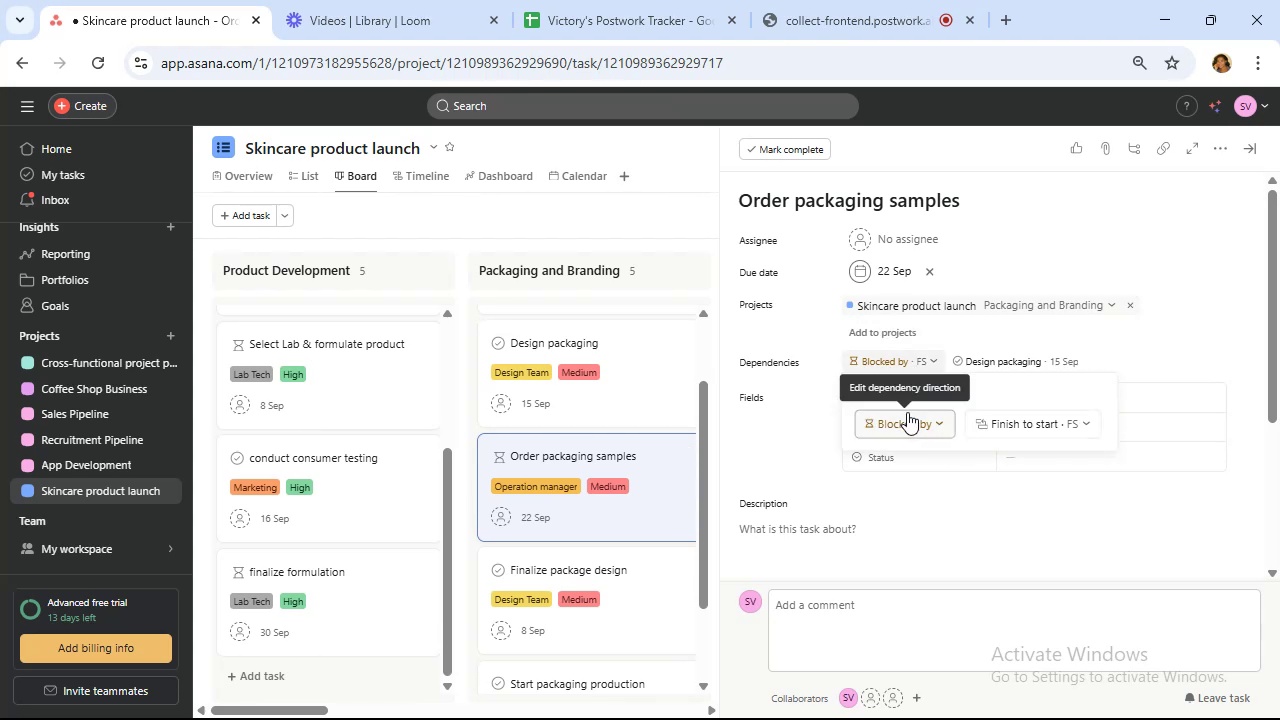 
left_click([907, 412])
 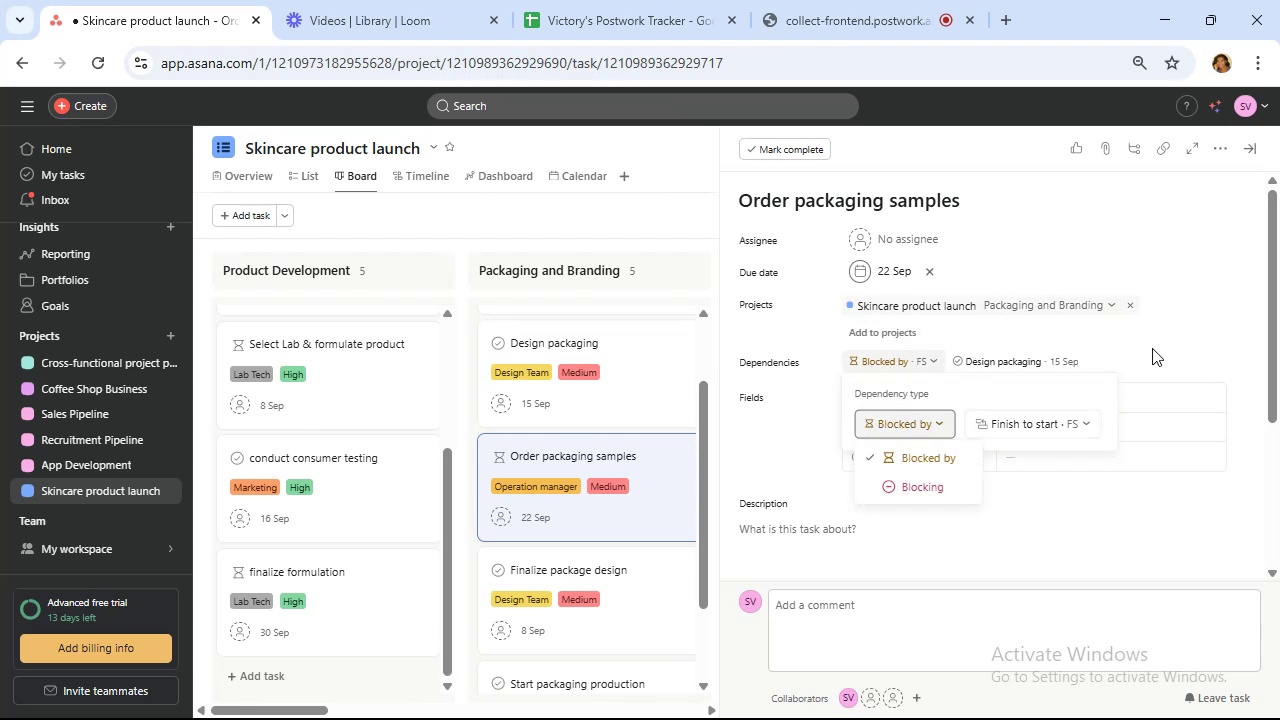 
left_click([1112, 358])
 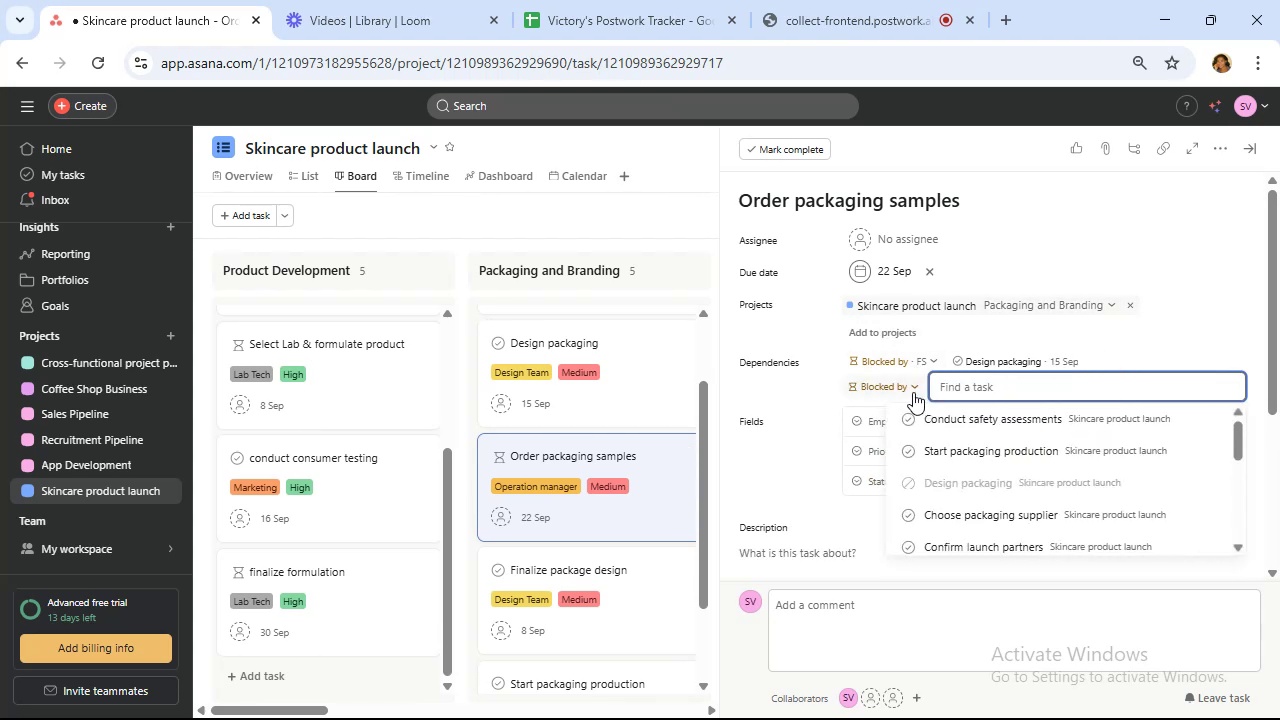 
left_click([907, 384])
 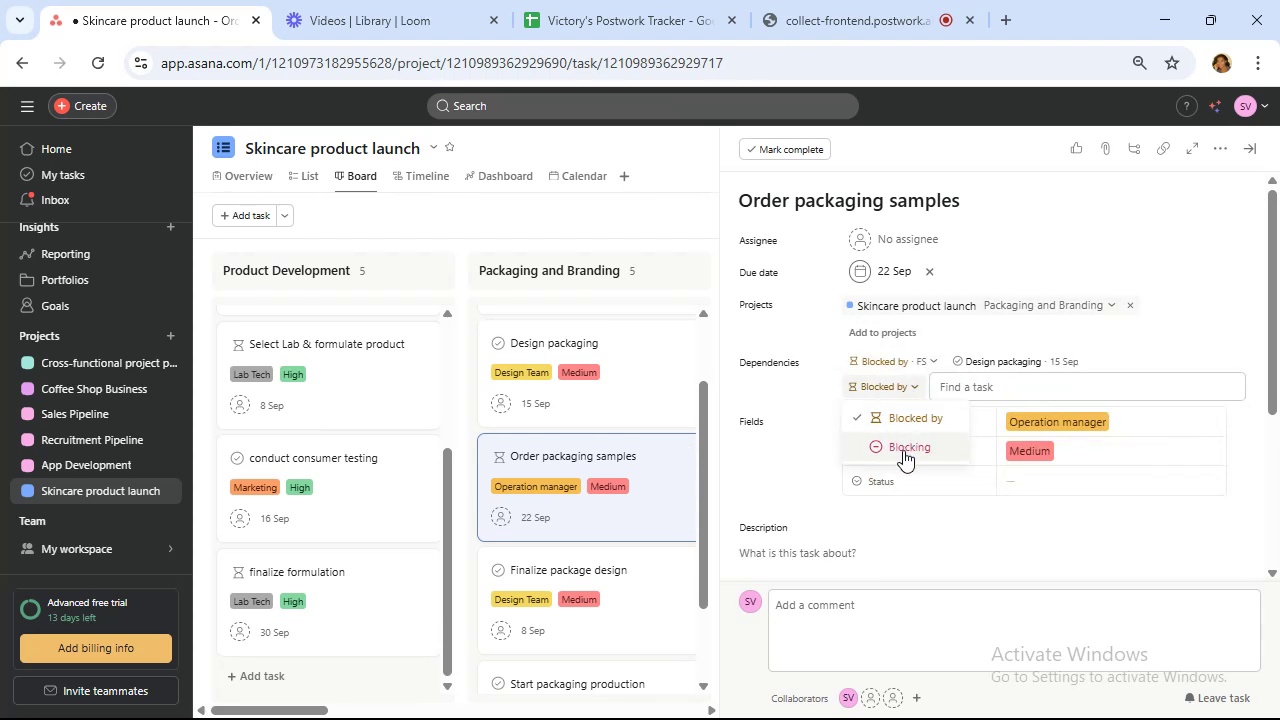 
left_click([903, 450])
 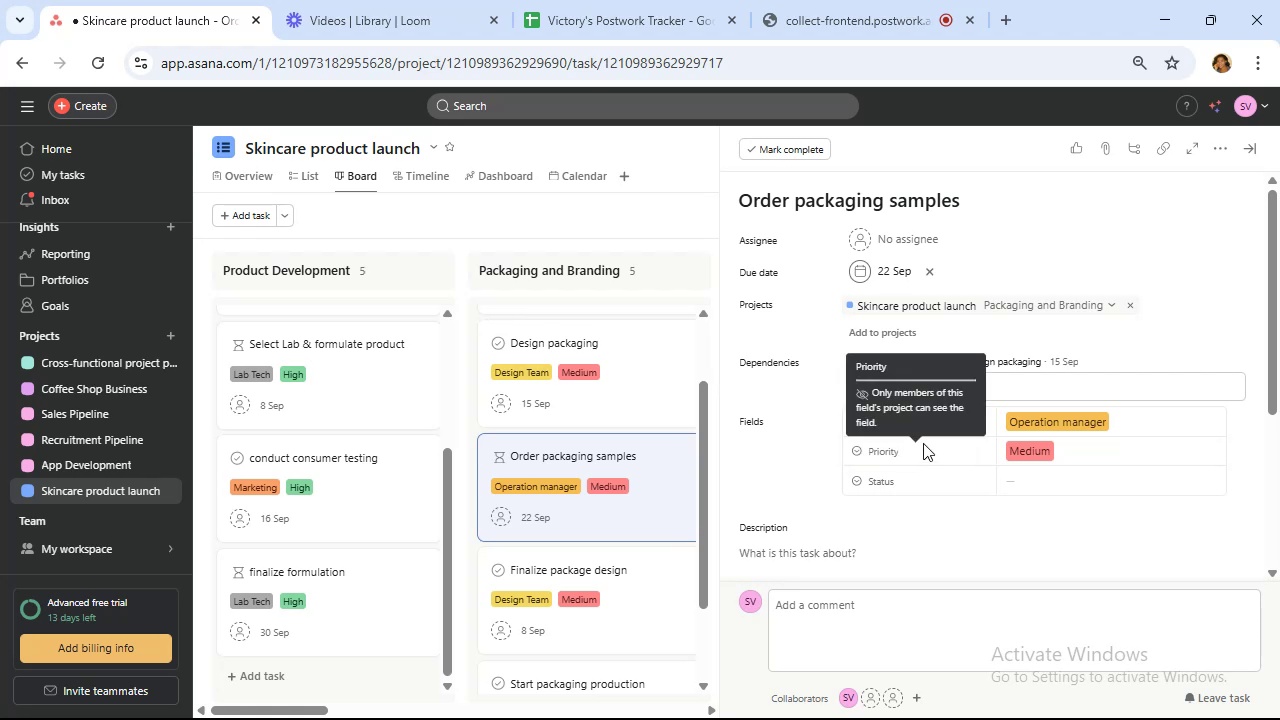 
wait(7.06)
 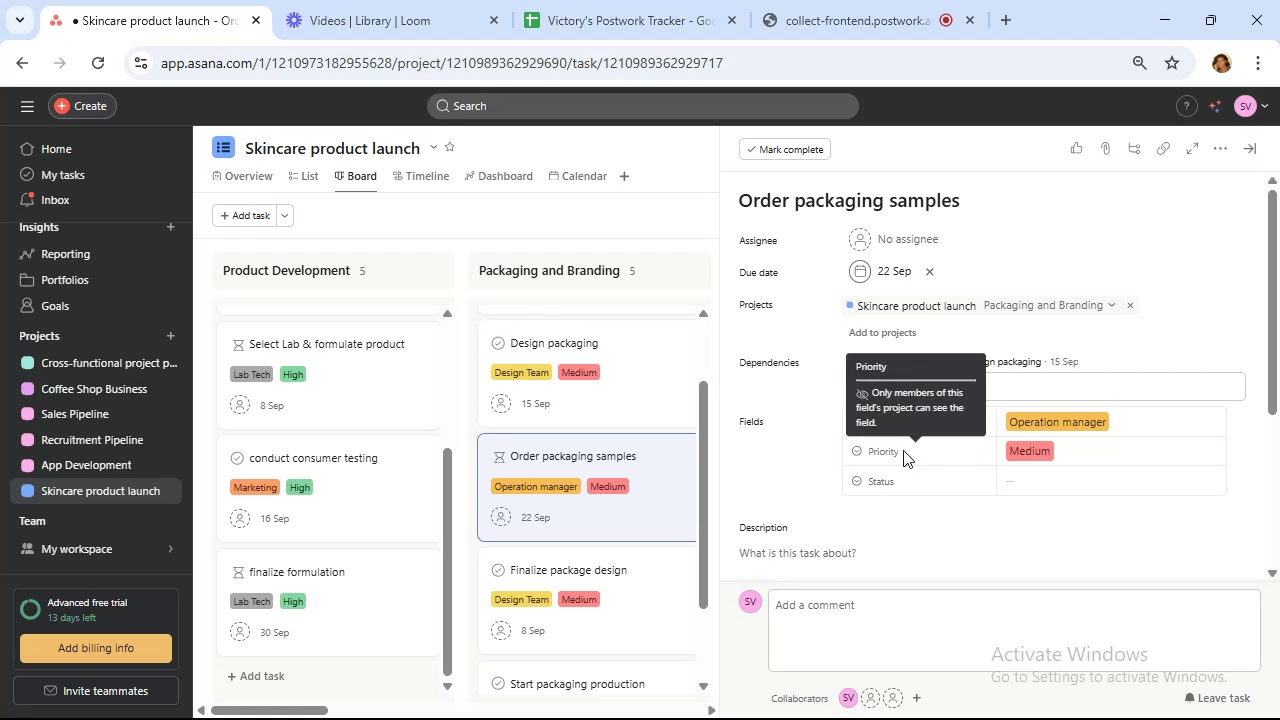 
left_click([986, 377])
 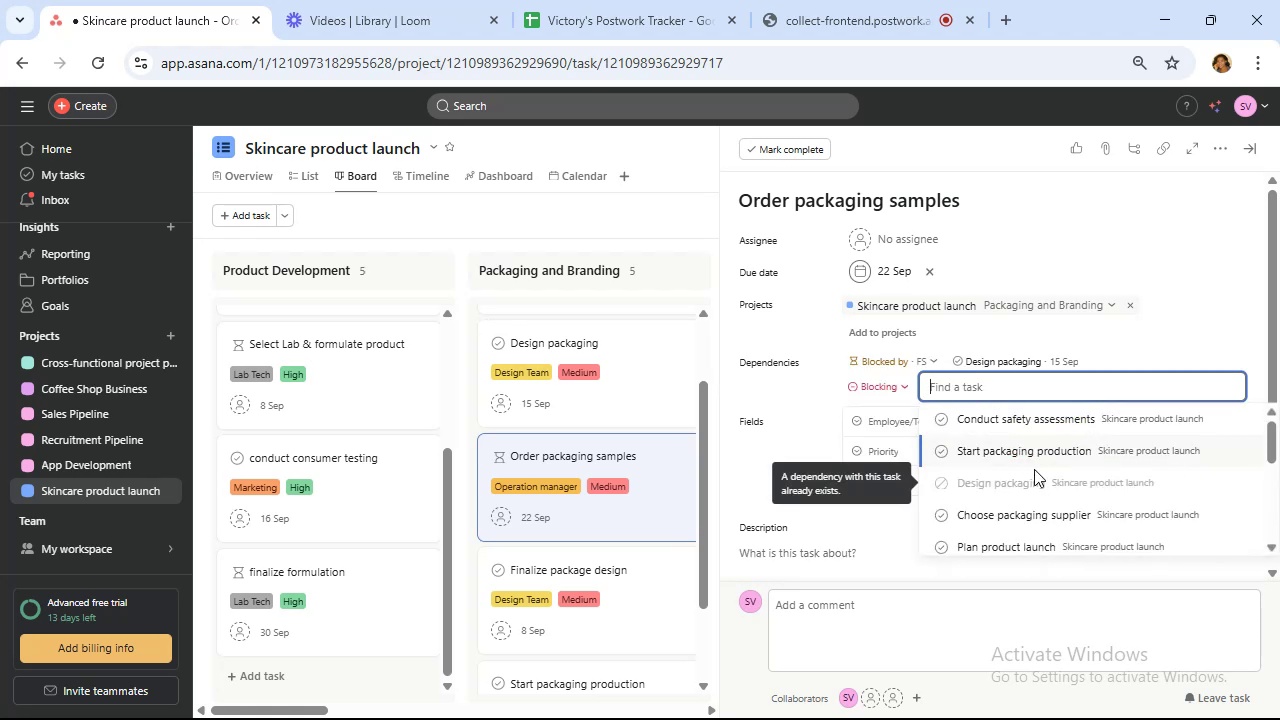 
scroll: coordinate [1035, 464], scroll_direction: down, amount: 5.0
 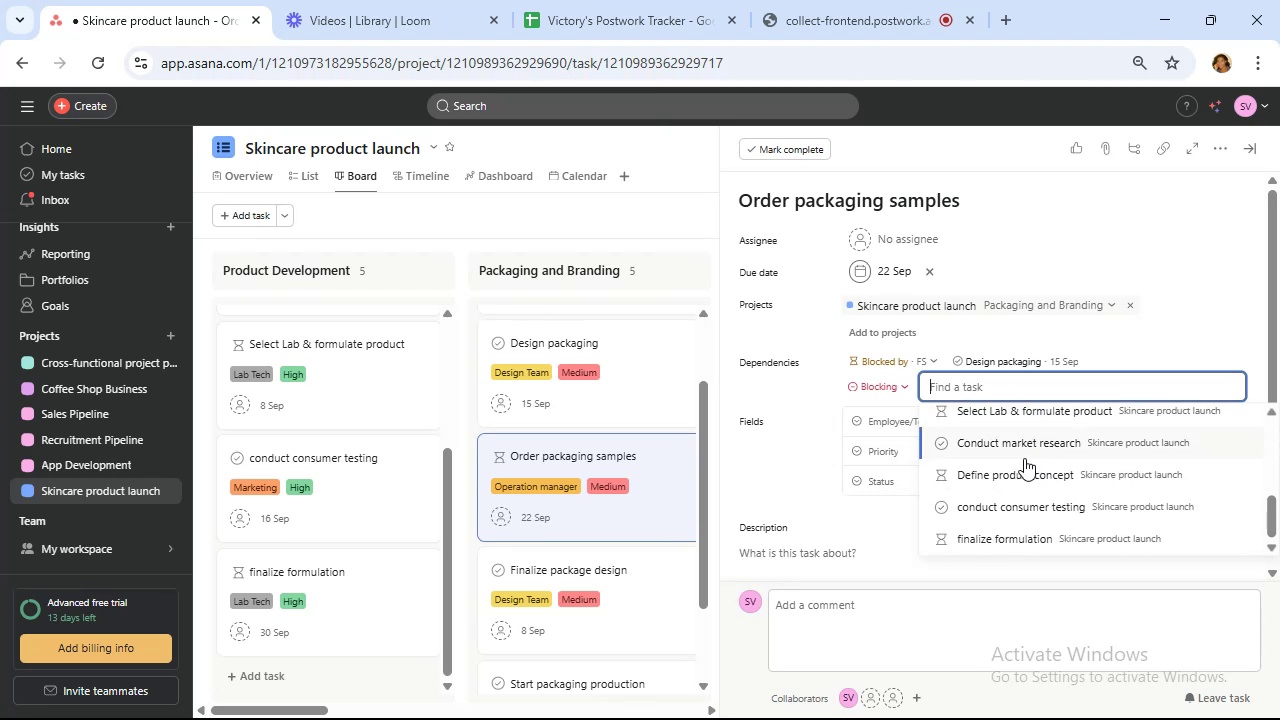 
wait(9.72)
 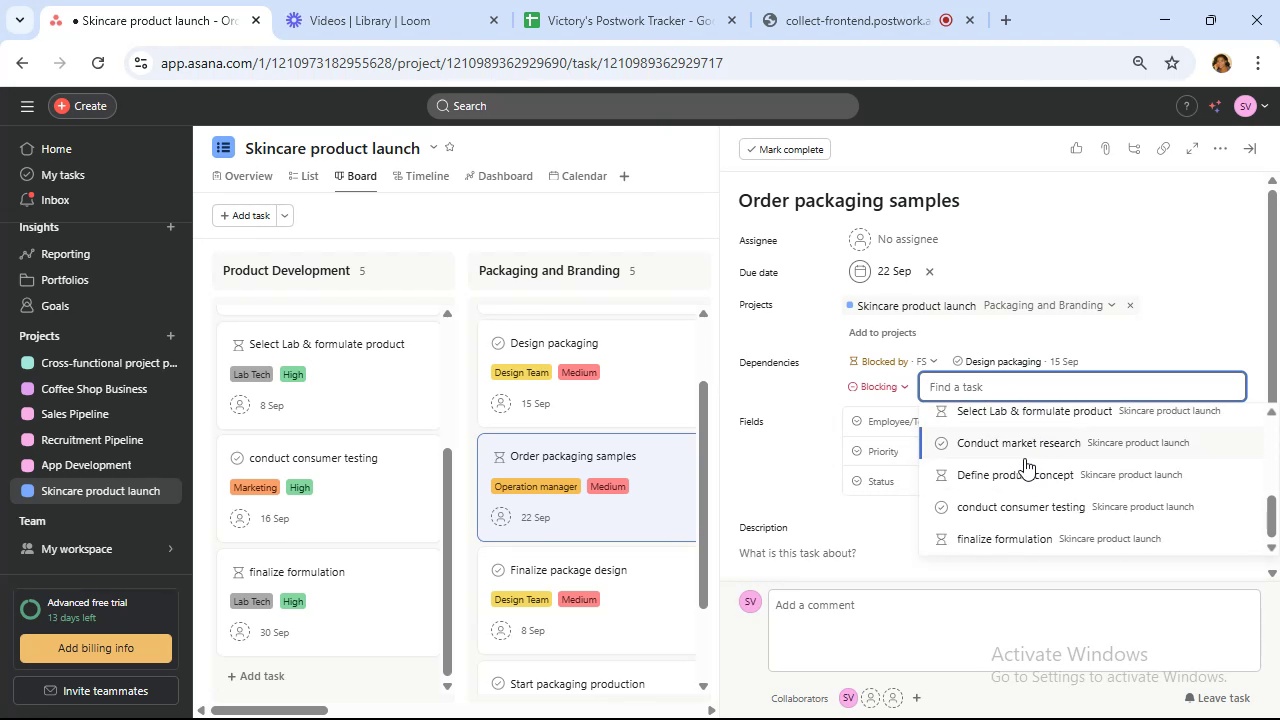 
key(I)
 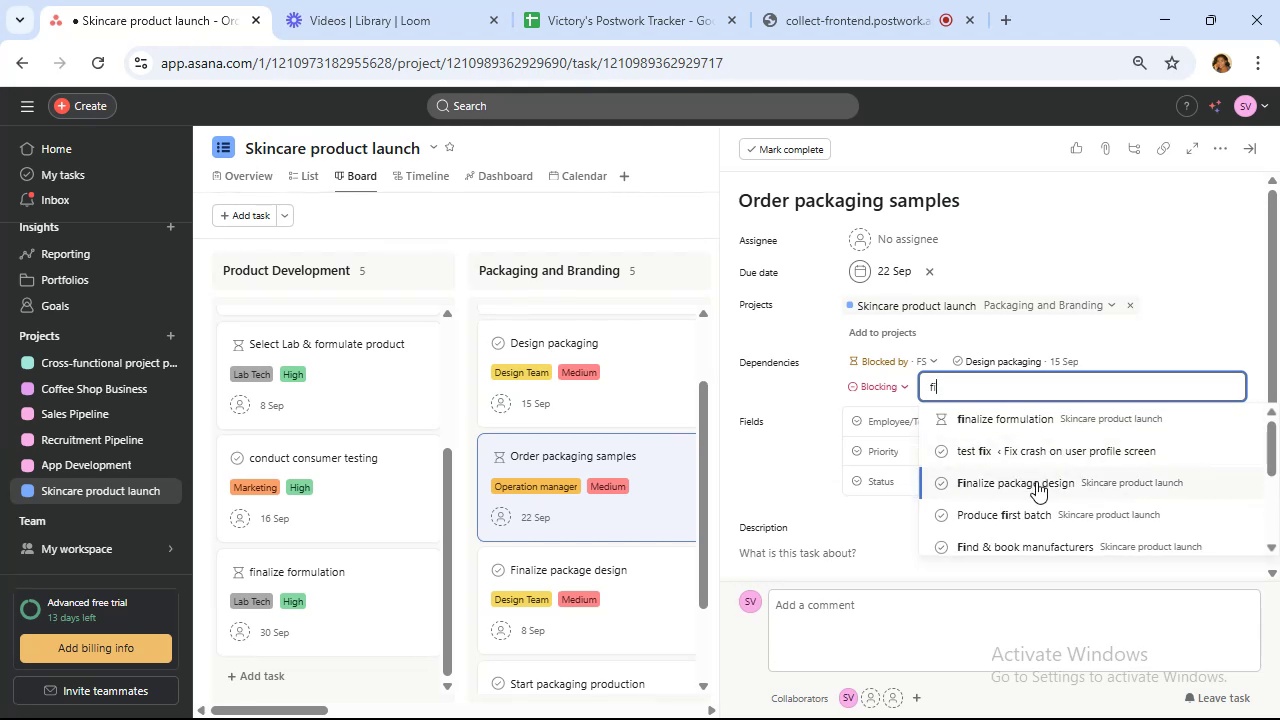 
left_click([1036, 481])
 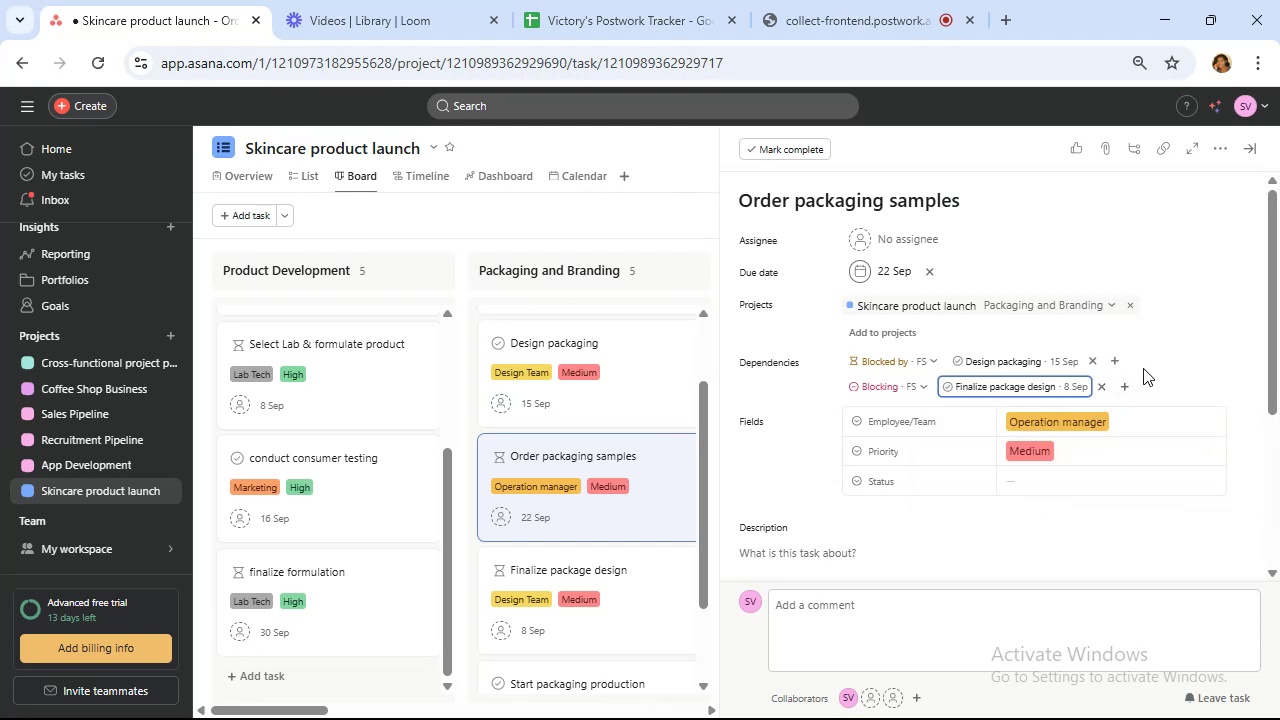 
wait(8.85)
 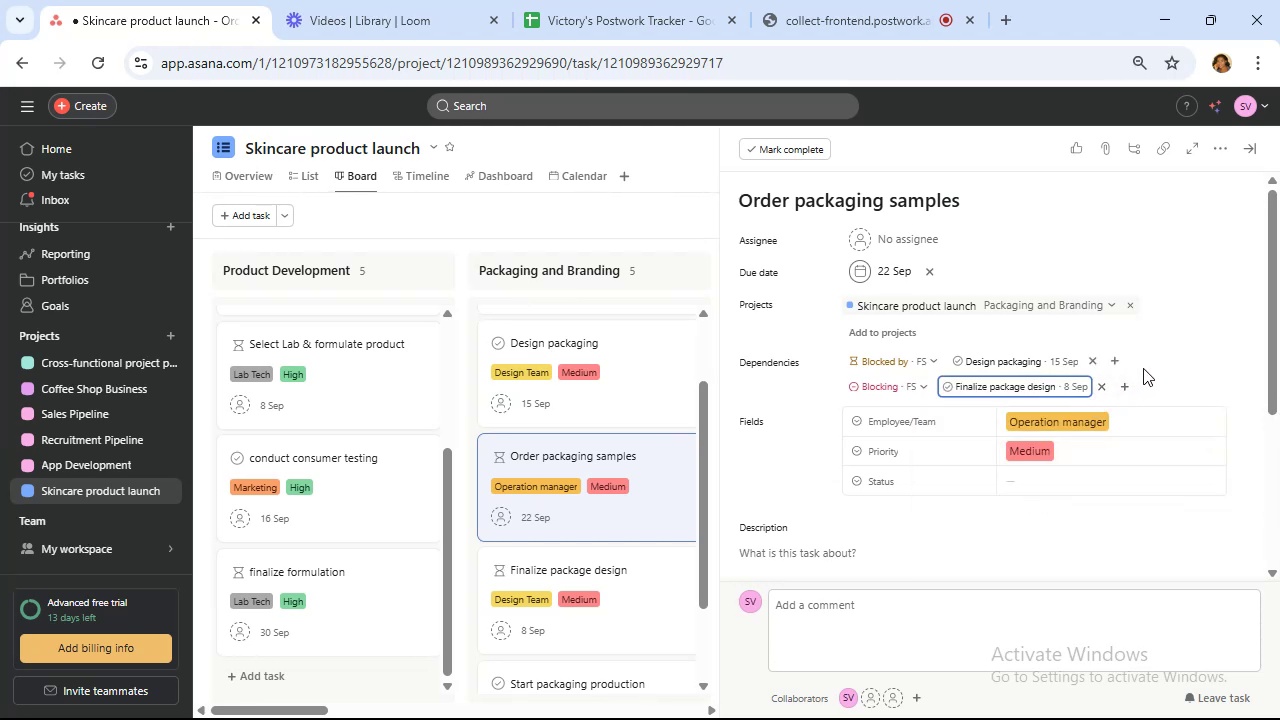 
scroll: coordinate [636, 514], scroll_direction: down, amount: 3.0
 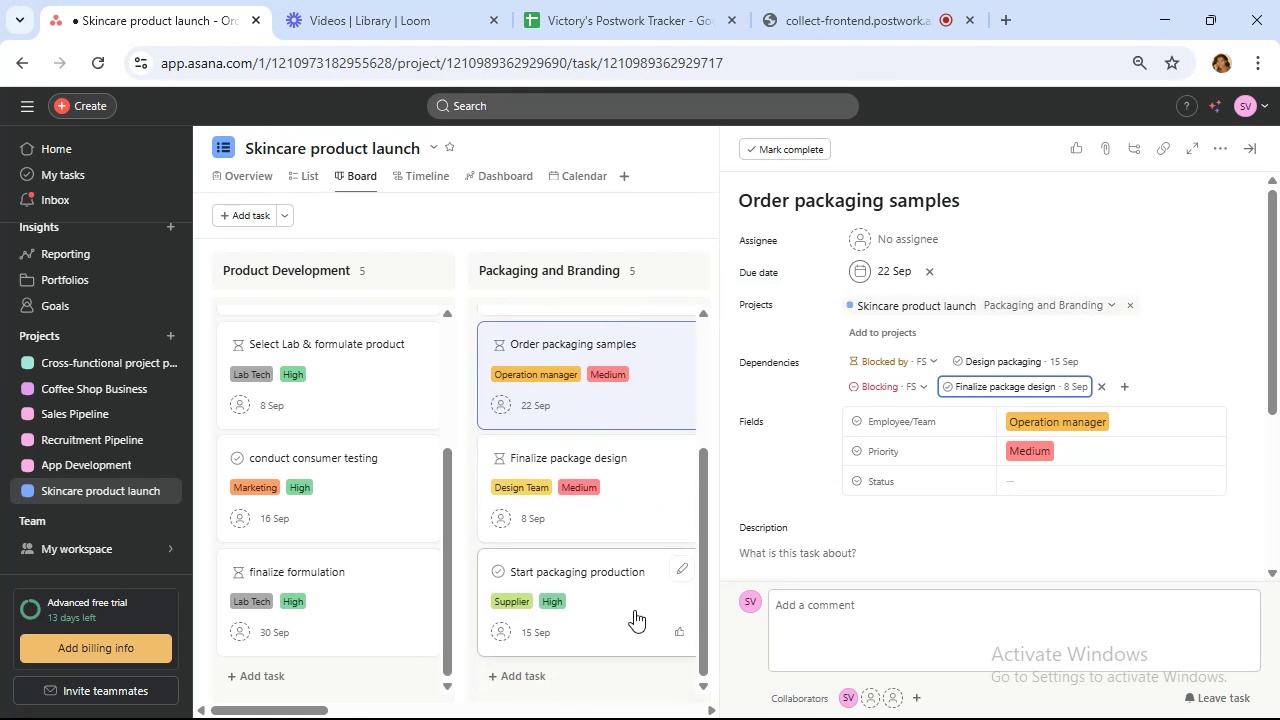 
left_click([626, 590])
 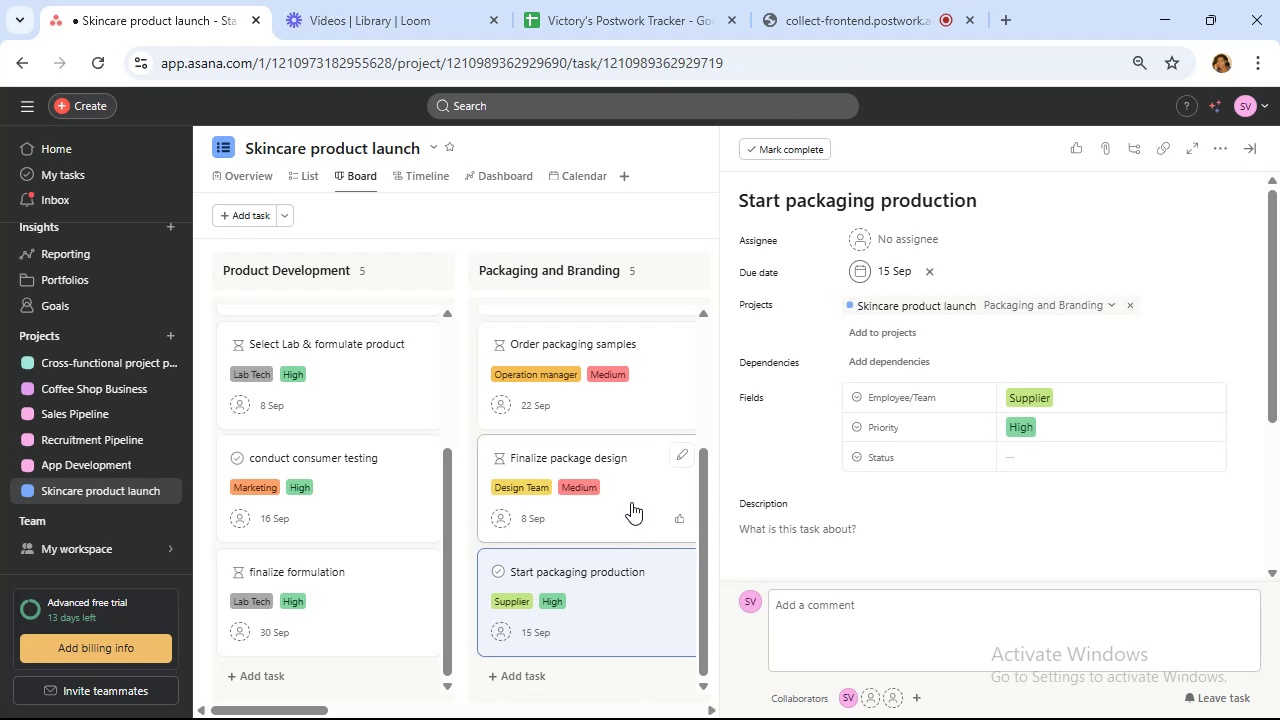 
wait(10.1)
 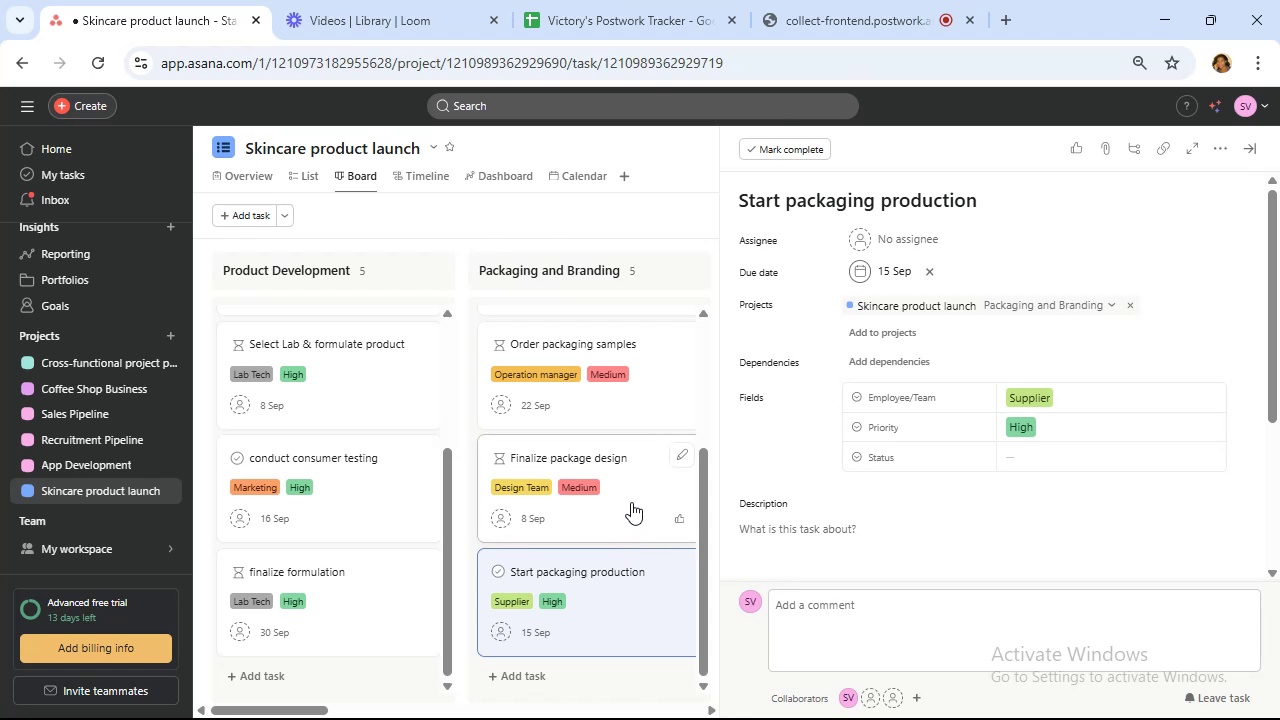 
left_click([624, 482])
 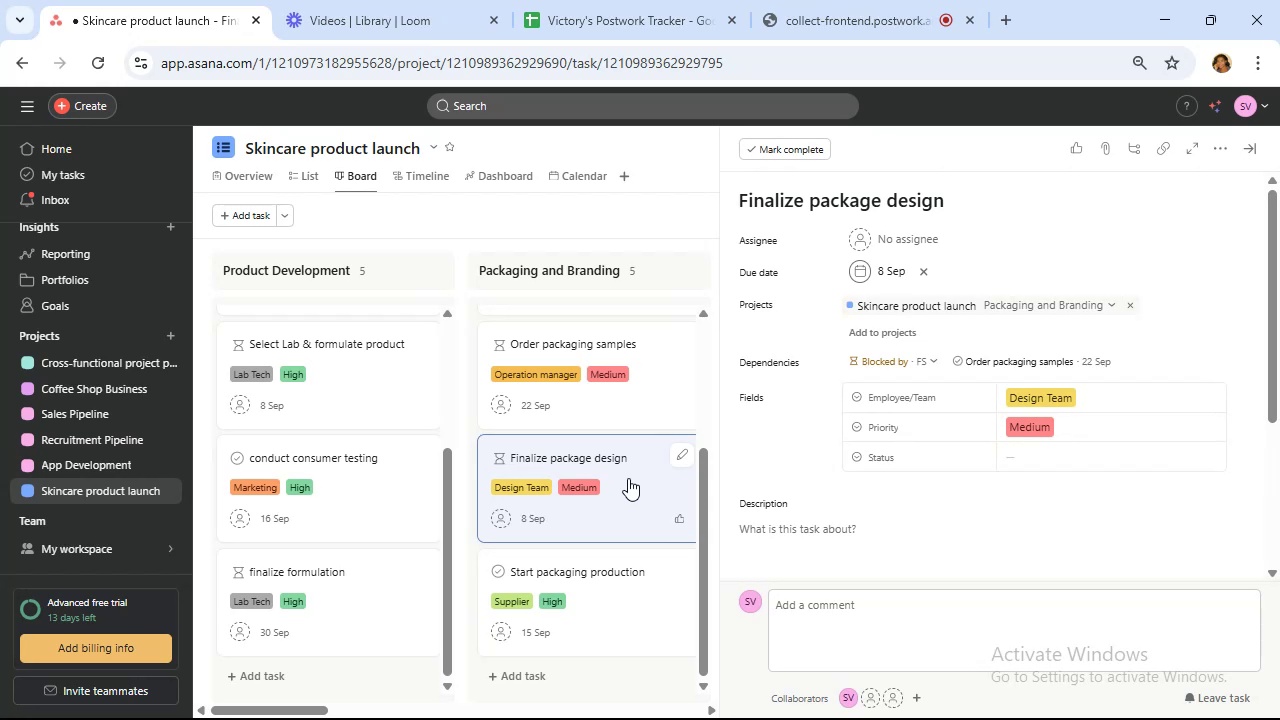 
wait(9.08)
 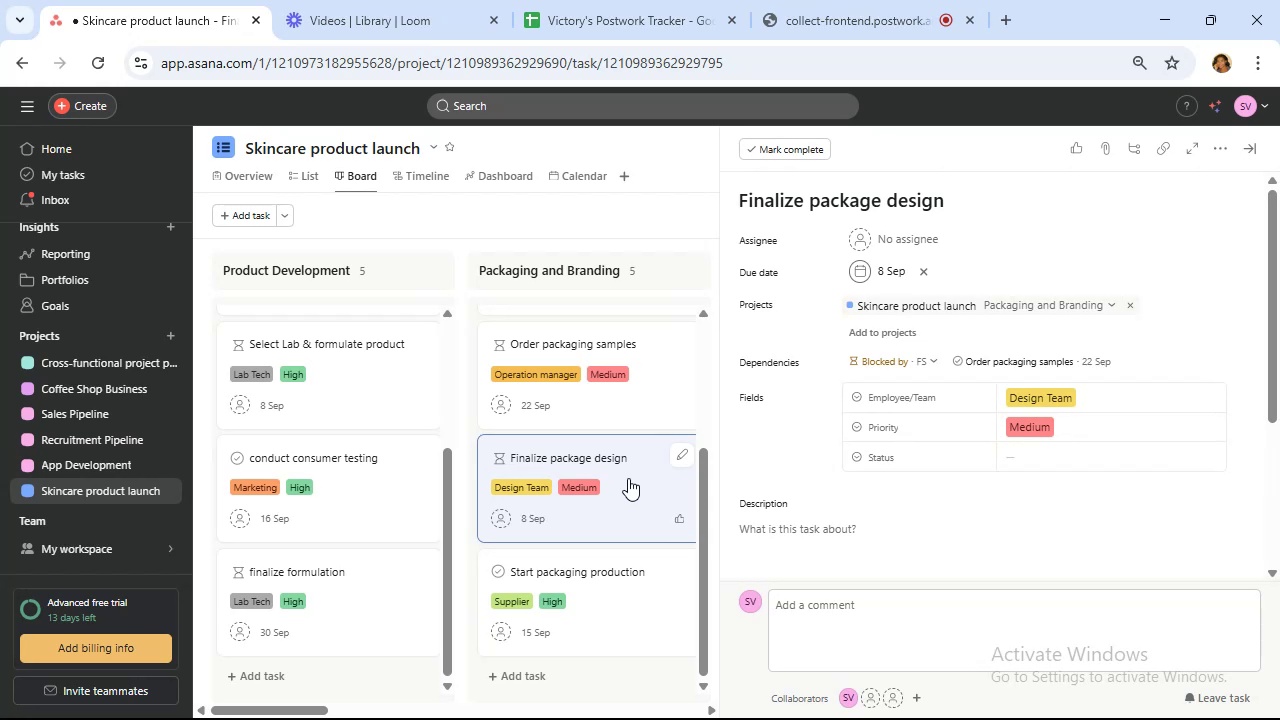 
left_click([908, 361])
 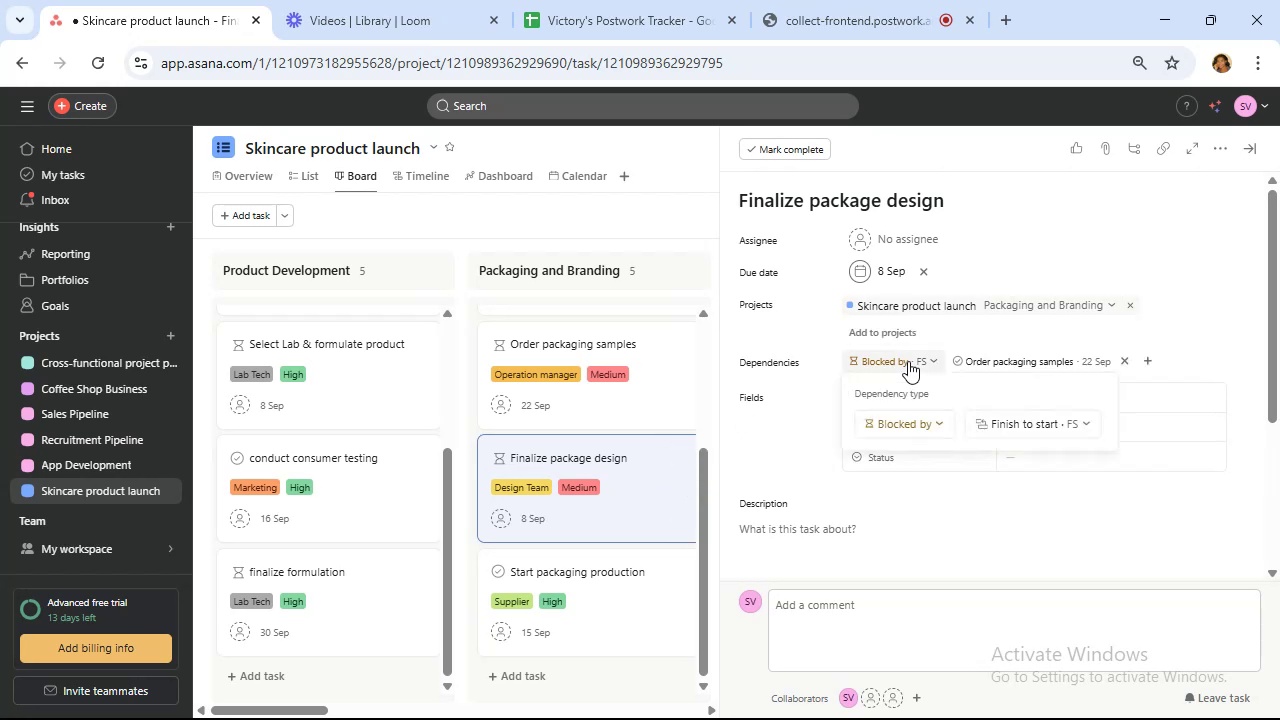 
left_click([908, 361])
 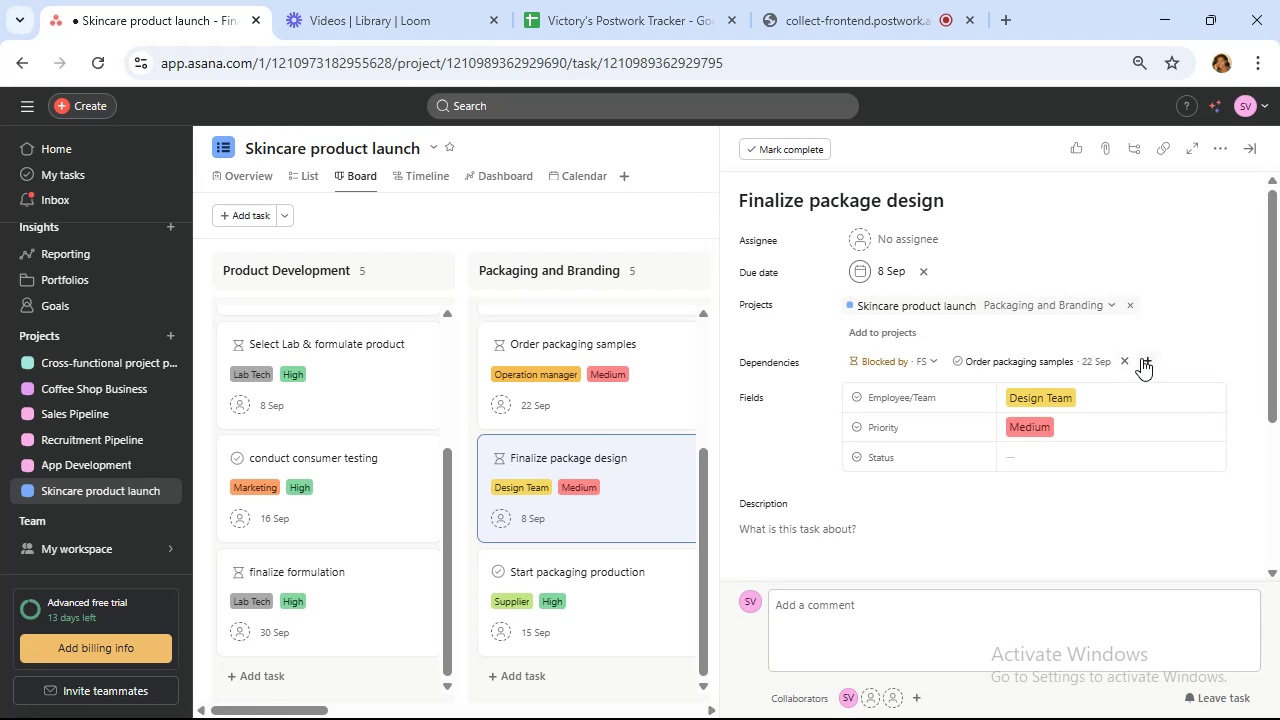 
left_click([1150, 360])
 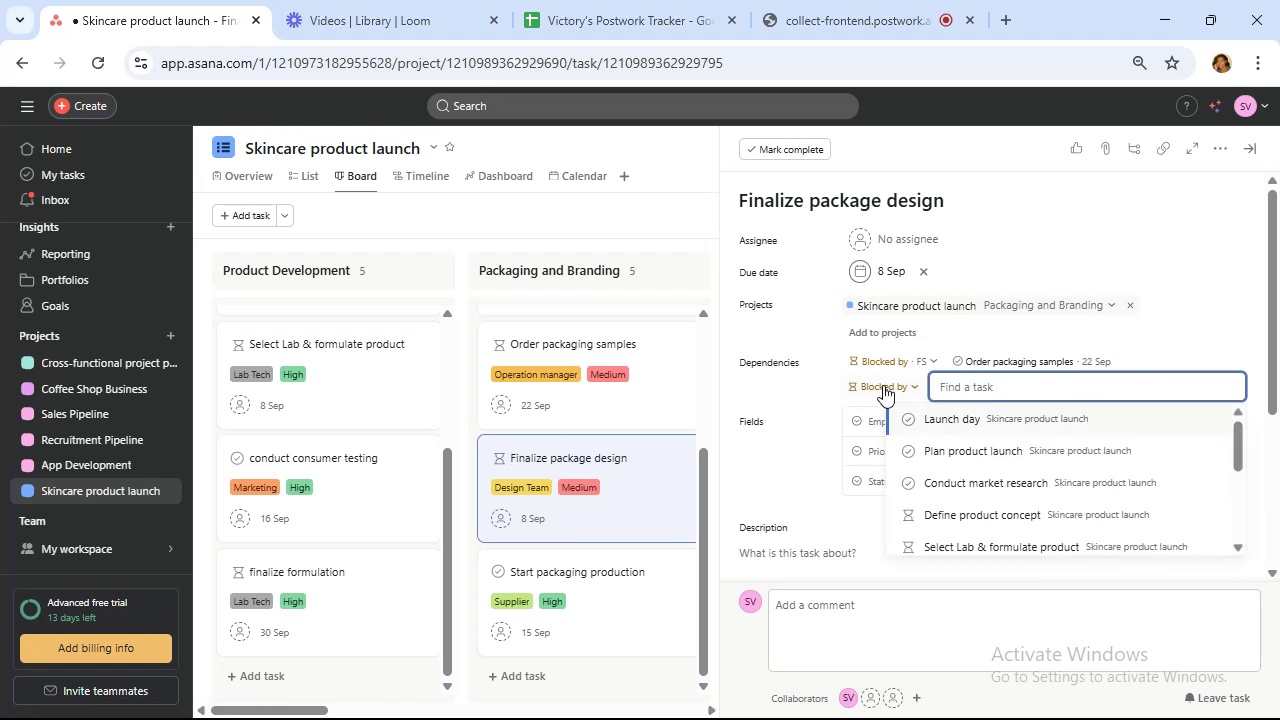 
left_click([893, 384])
 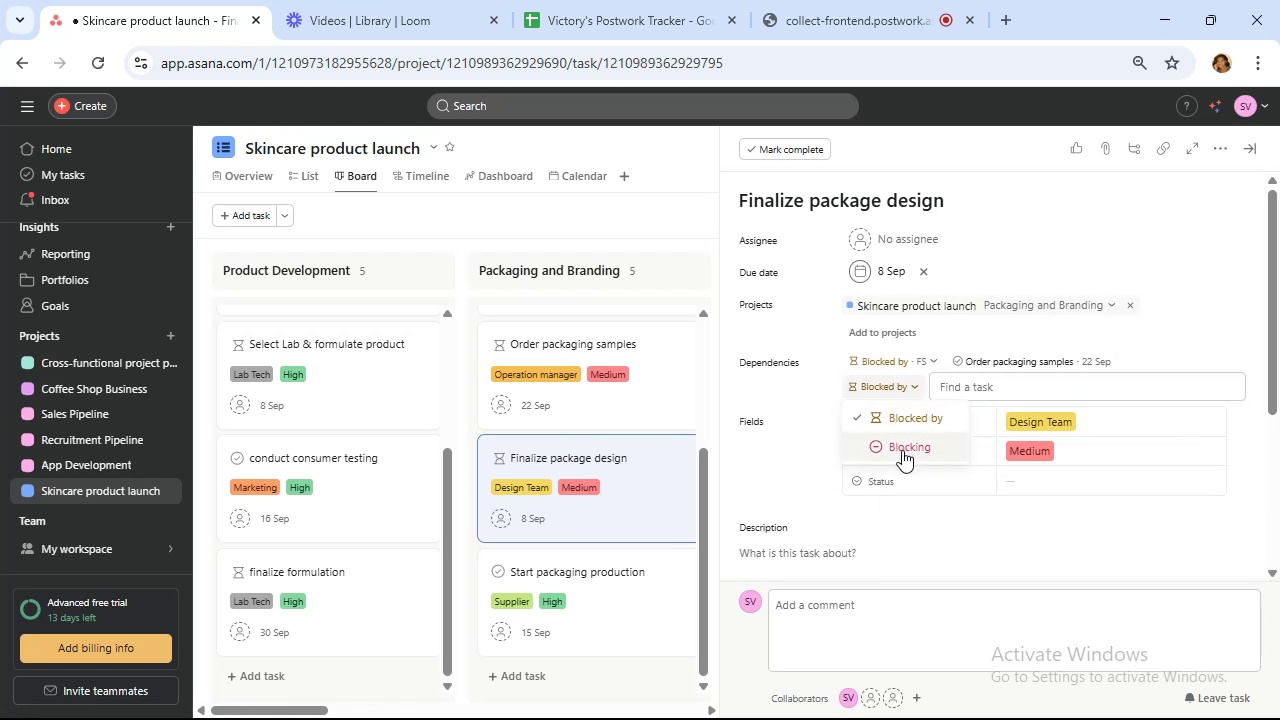 
left_click([902, 450])
 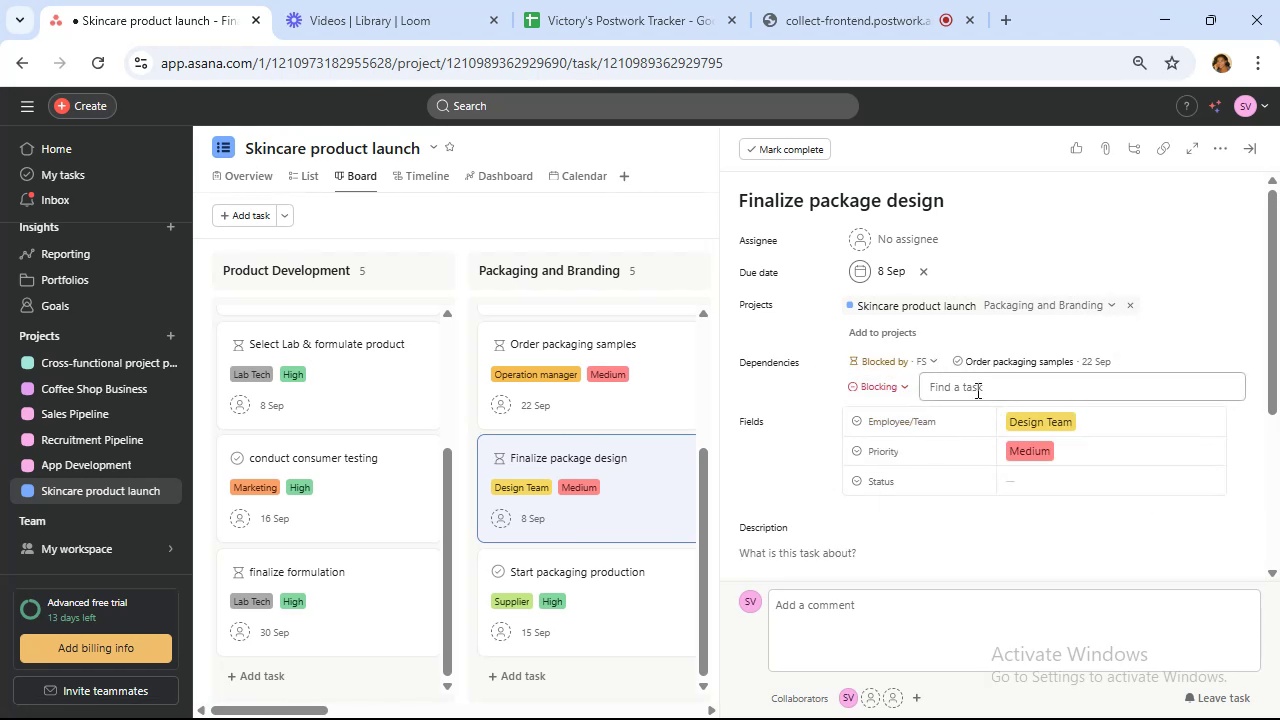 
mouse_move([992, 410])
 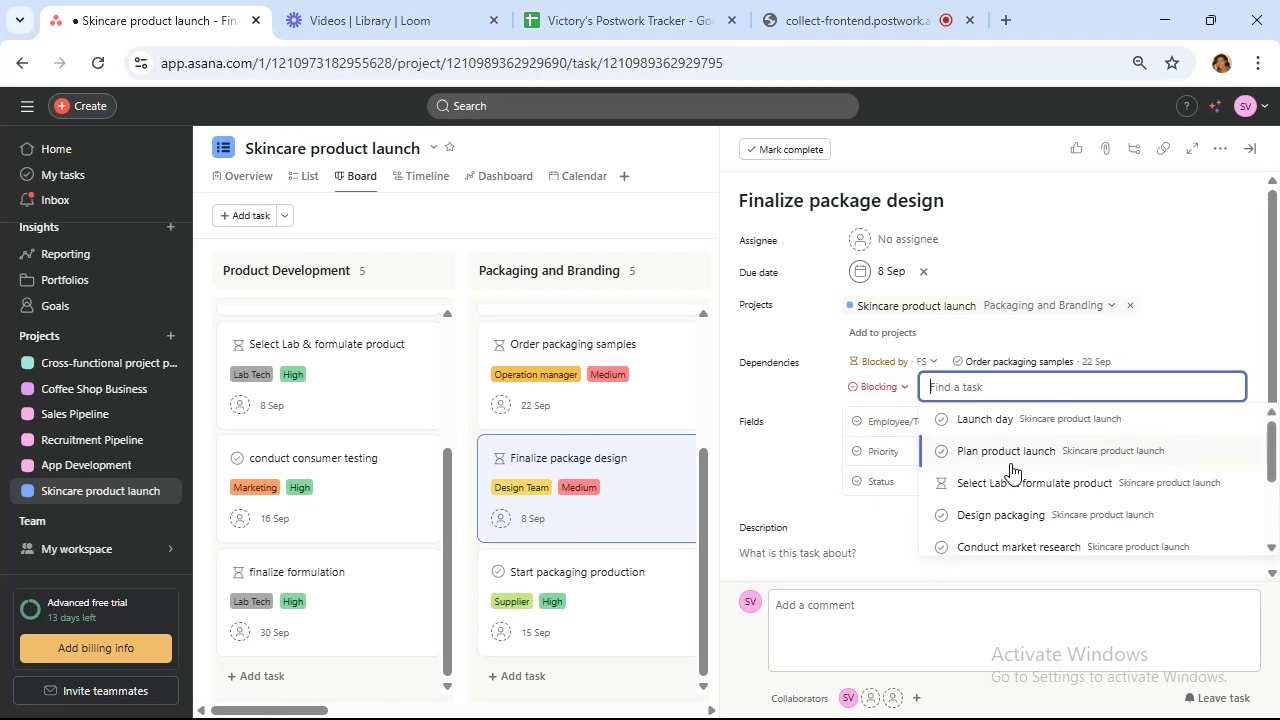 
scroll: coordinate [1015, 464], scroll_direction: down, amount: 3.0
 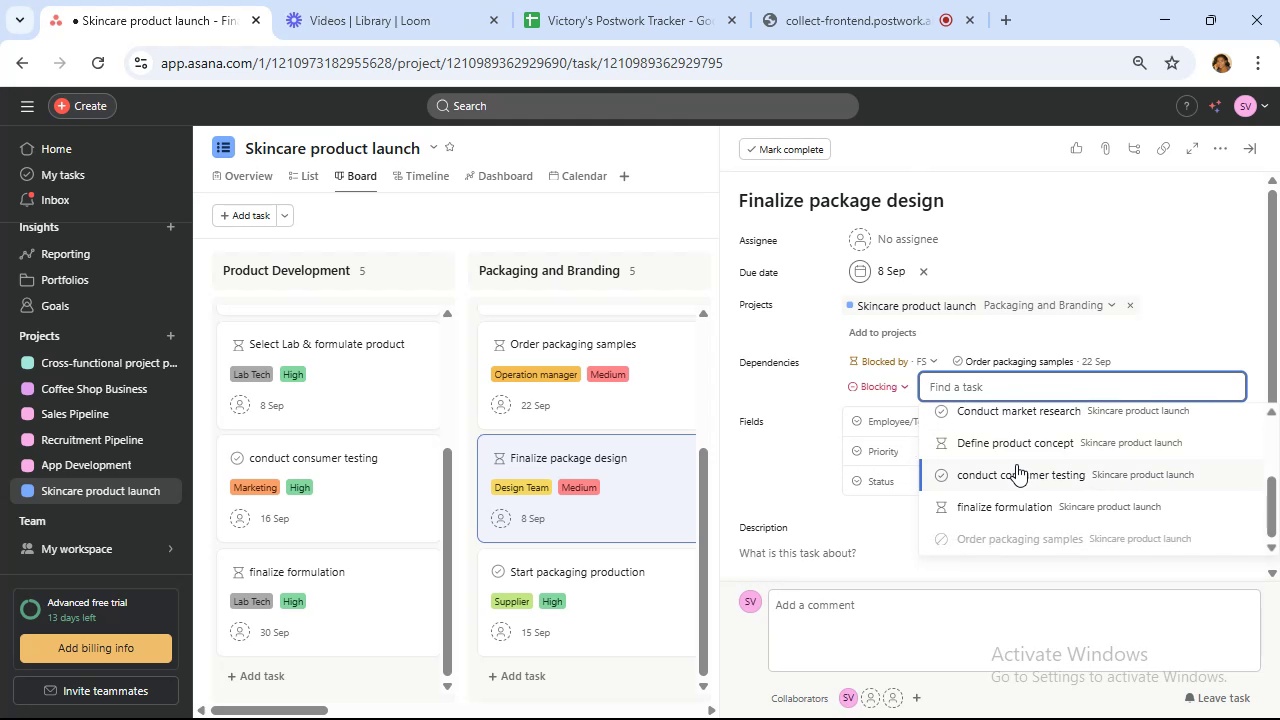 
scroll: coordinate [1003, 447], scroll_direction: up, amount: 8.0
 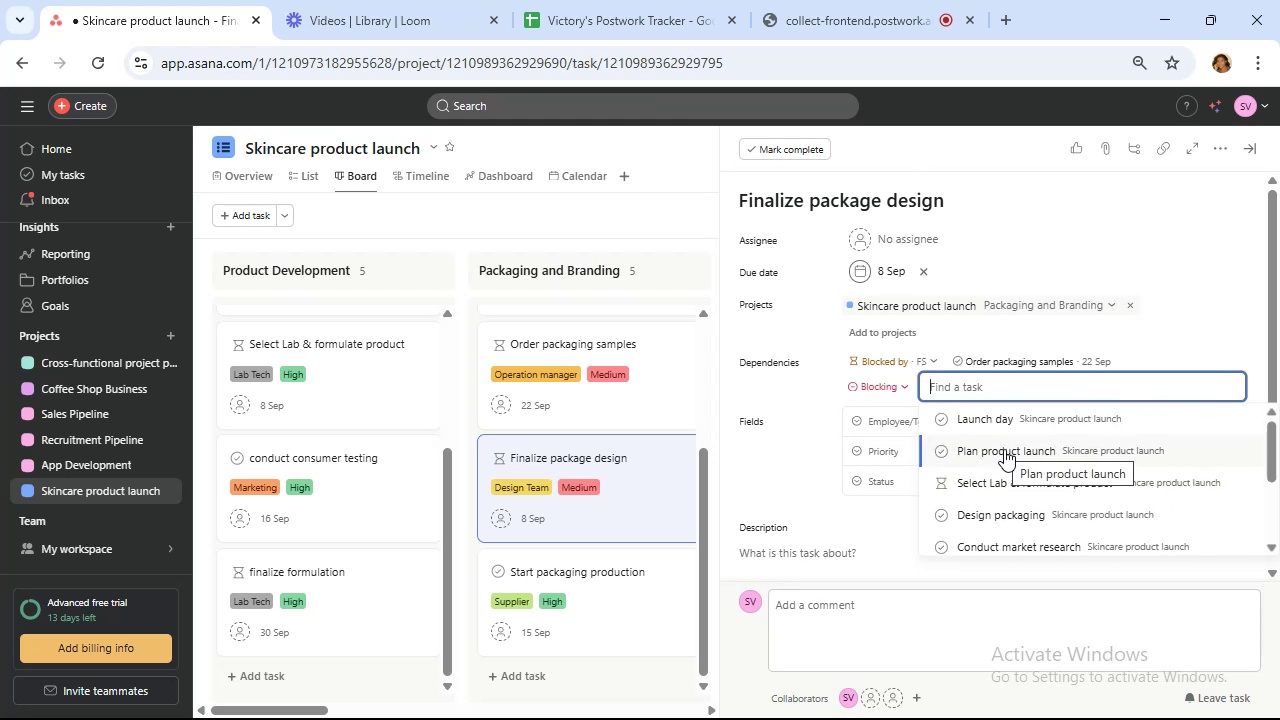 
type(st)
 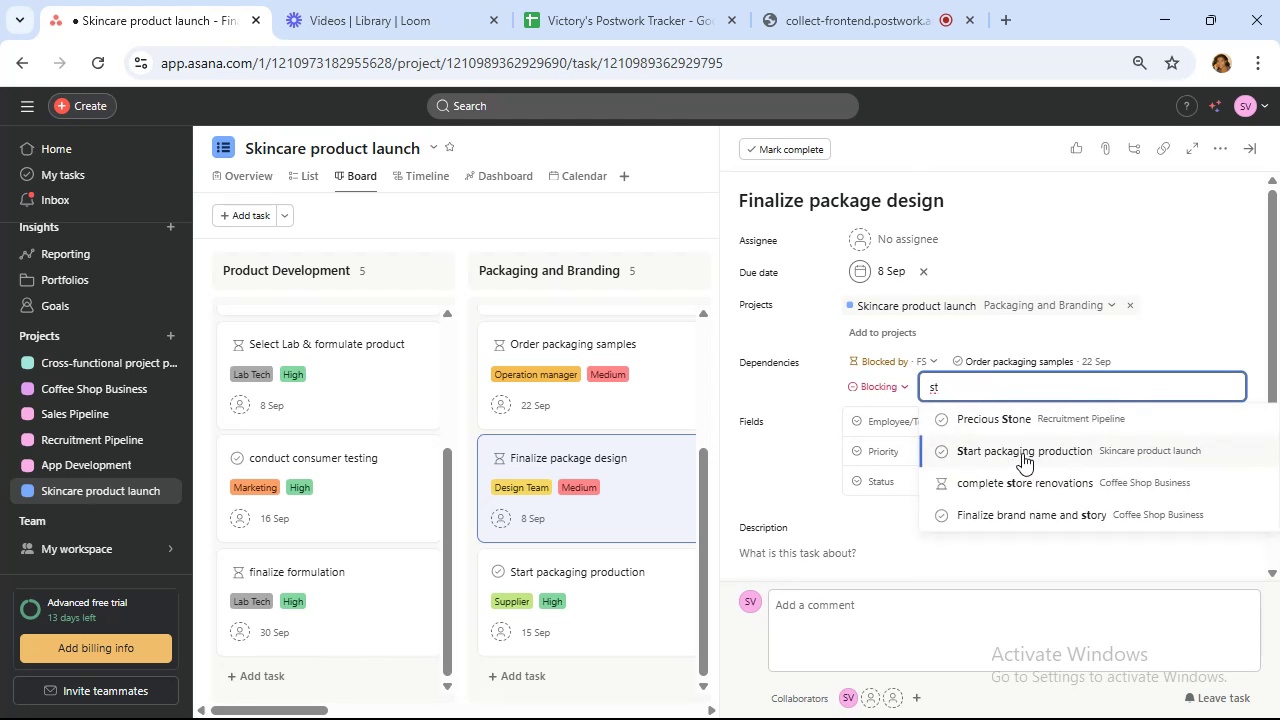 
left_click([1022, 453])
 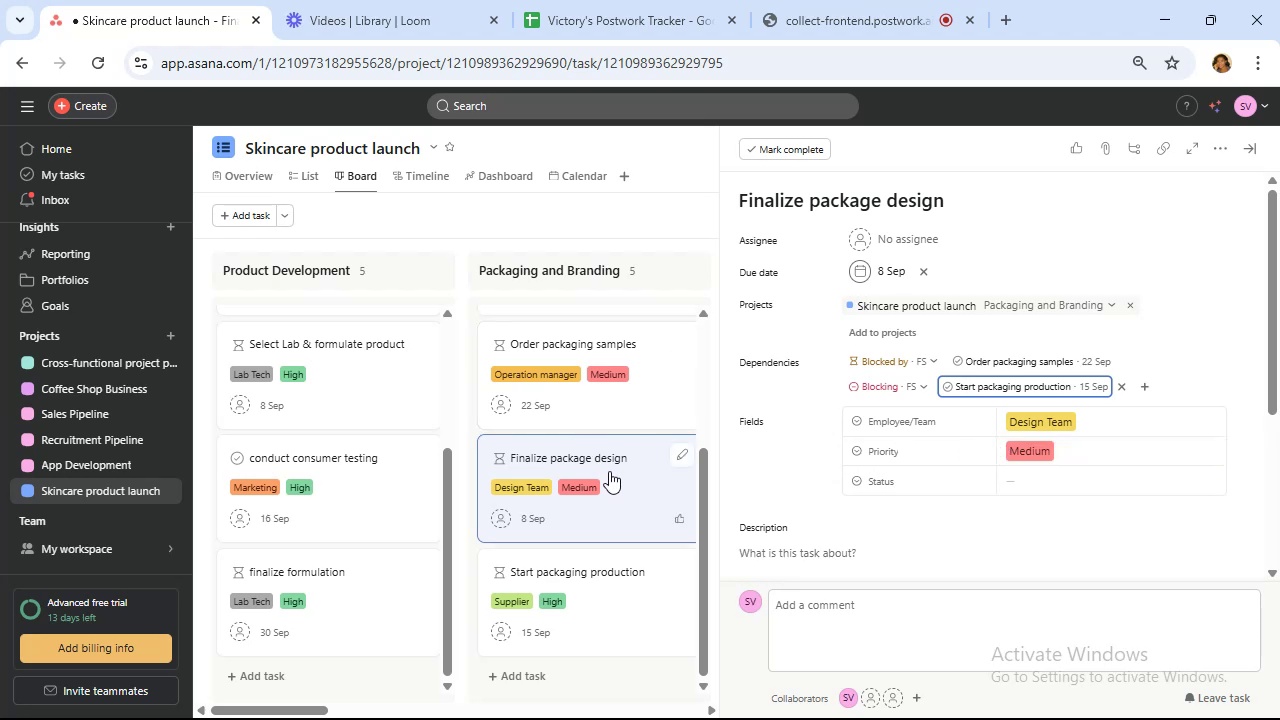 
wait(24.1)
 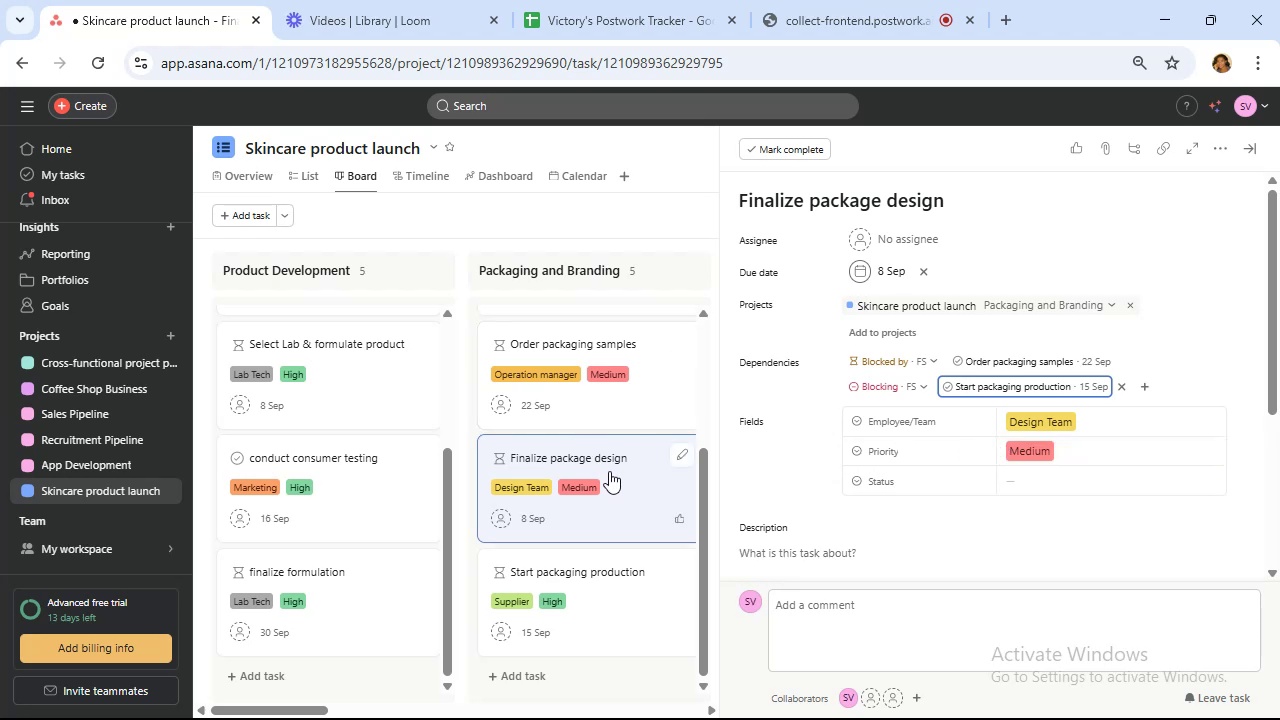 
left_click([626, 603])
 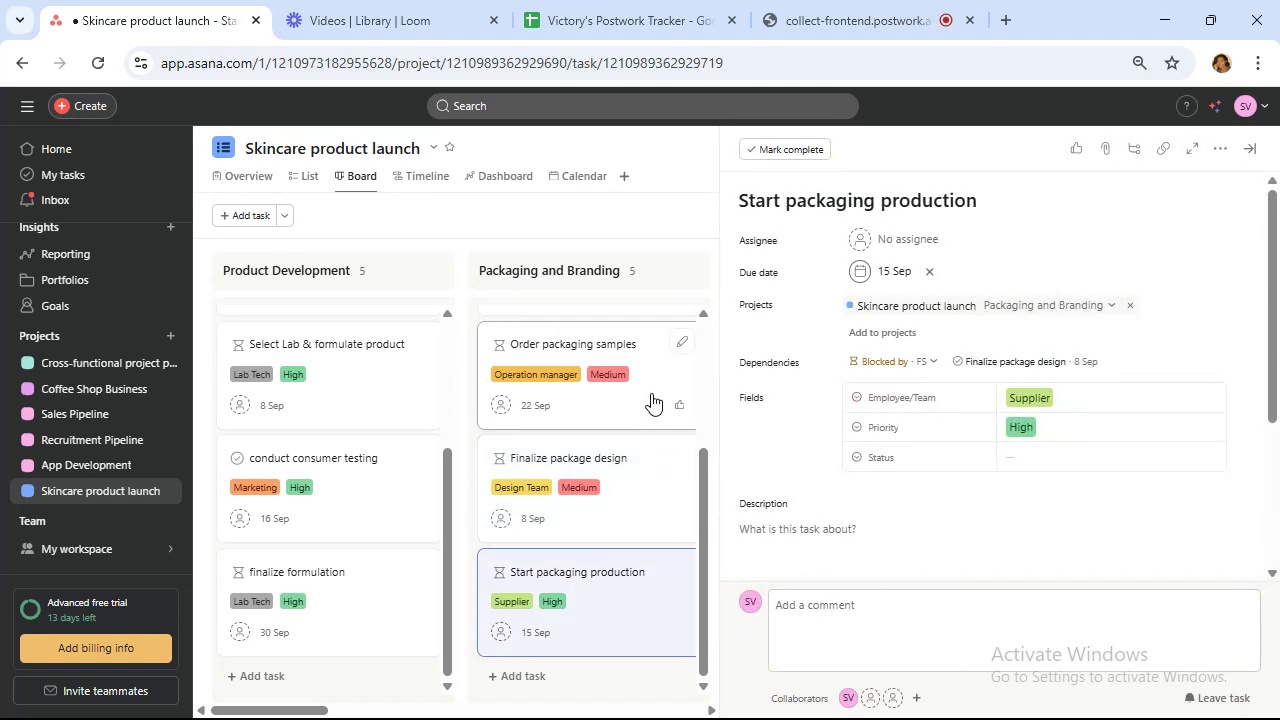 
wait(12.43)
 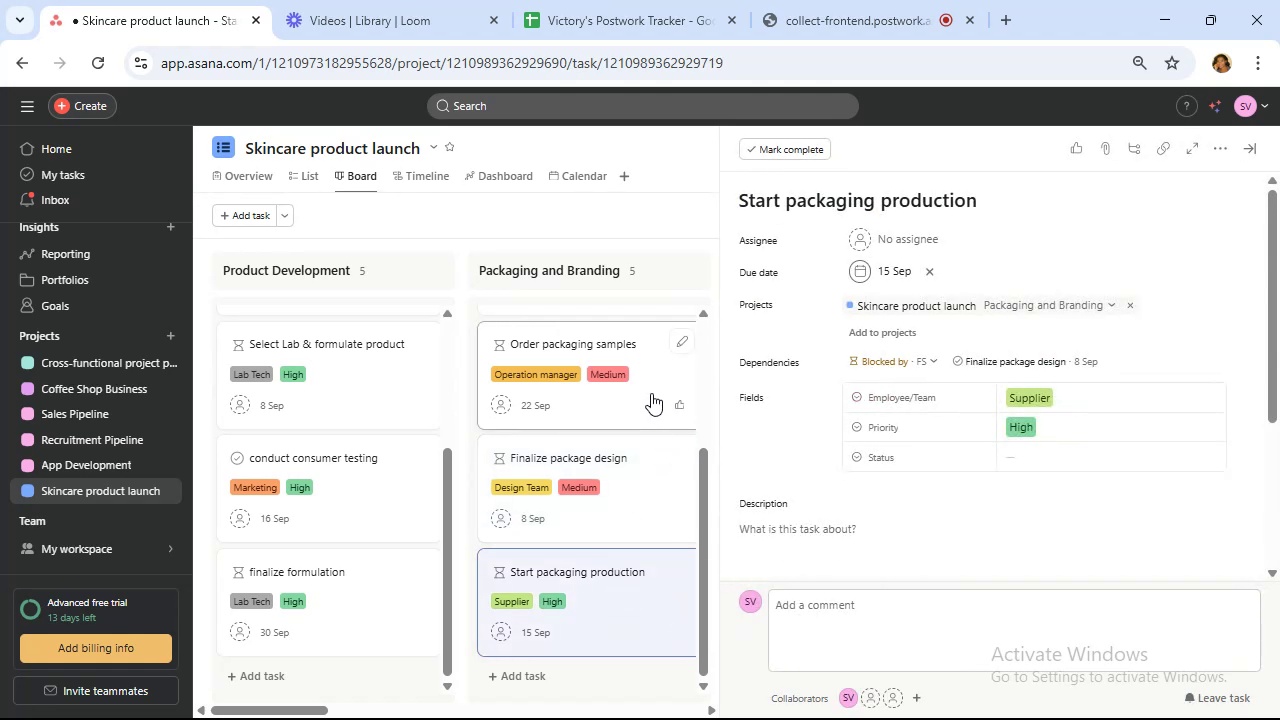 
scroll: coordinate [656, 403], scroll_direction: up, amount: 2.0
 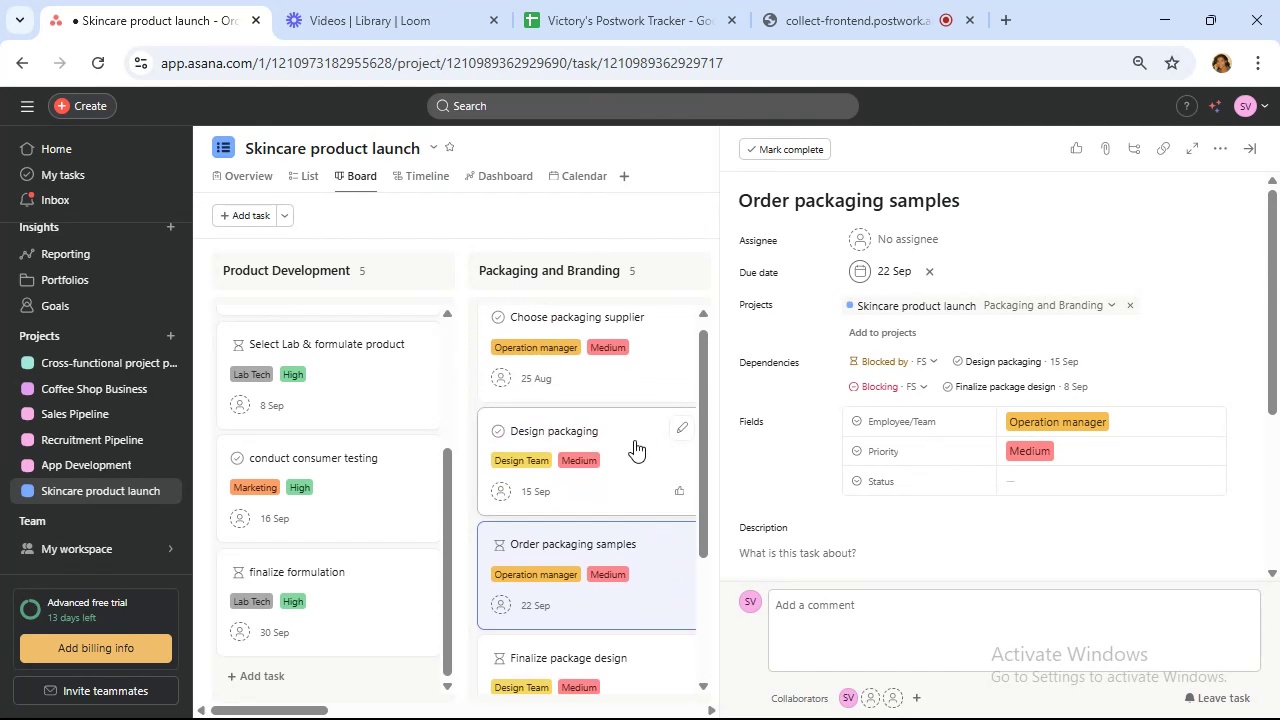 
left_click([629, 443])
 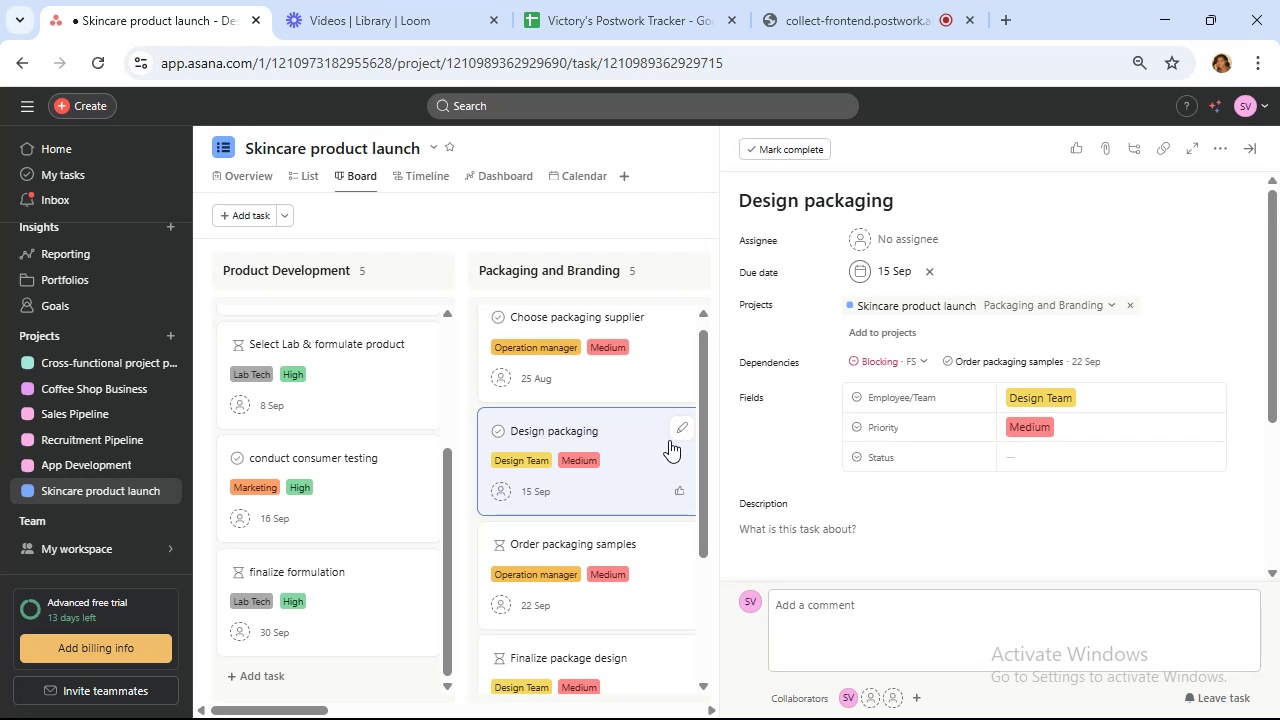 
wait(52.39)
 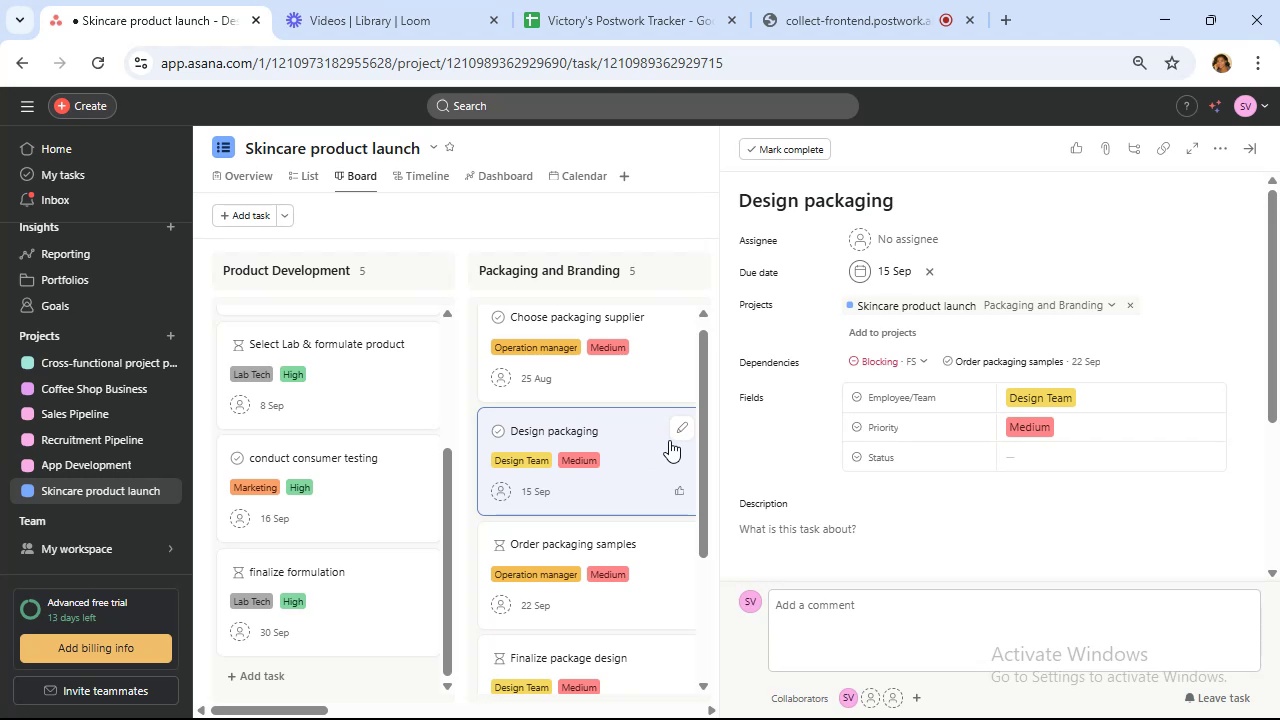 
left_click([880, 355])
 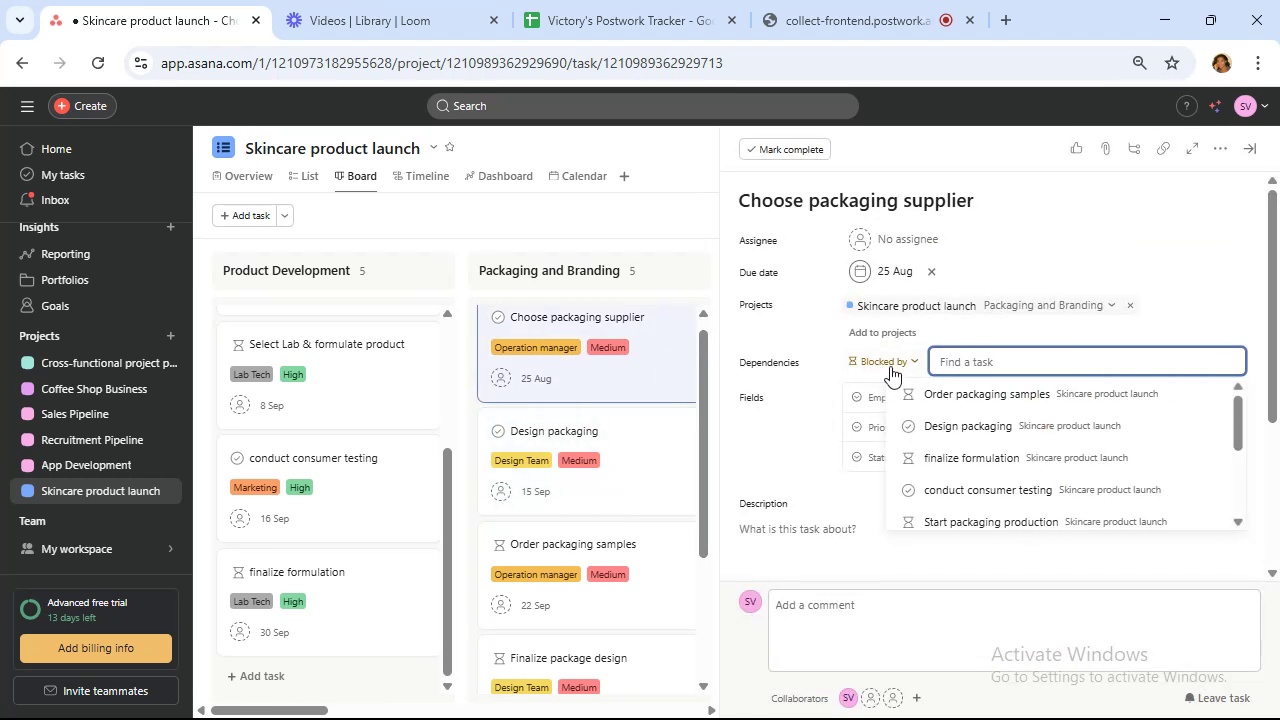 
left_click([886, 354])
 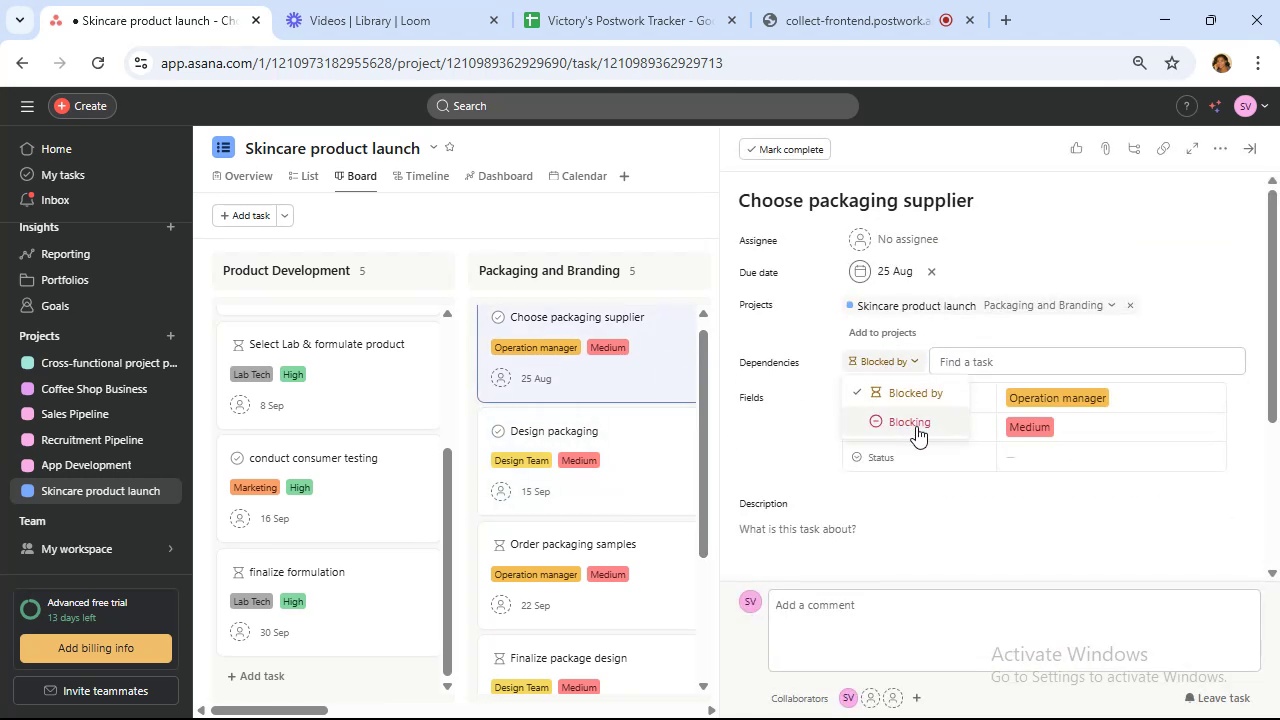 
left_click([916, 424])
 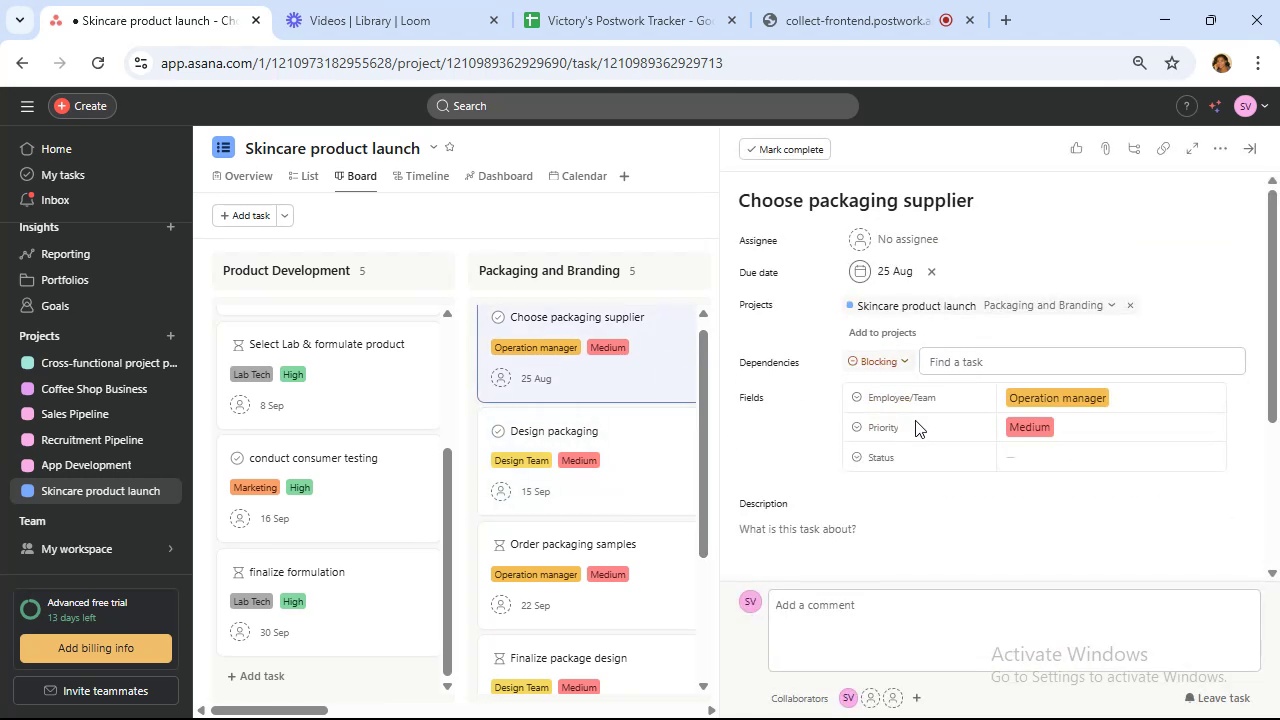 
mouse_move([957, 388])
 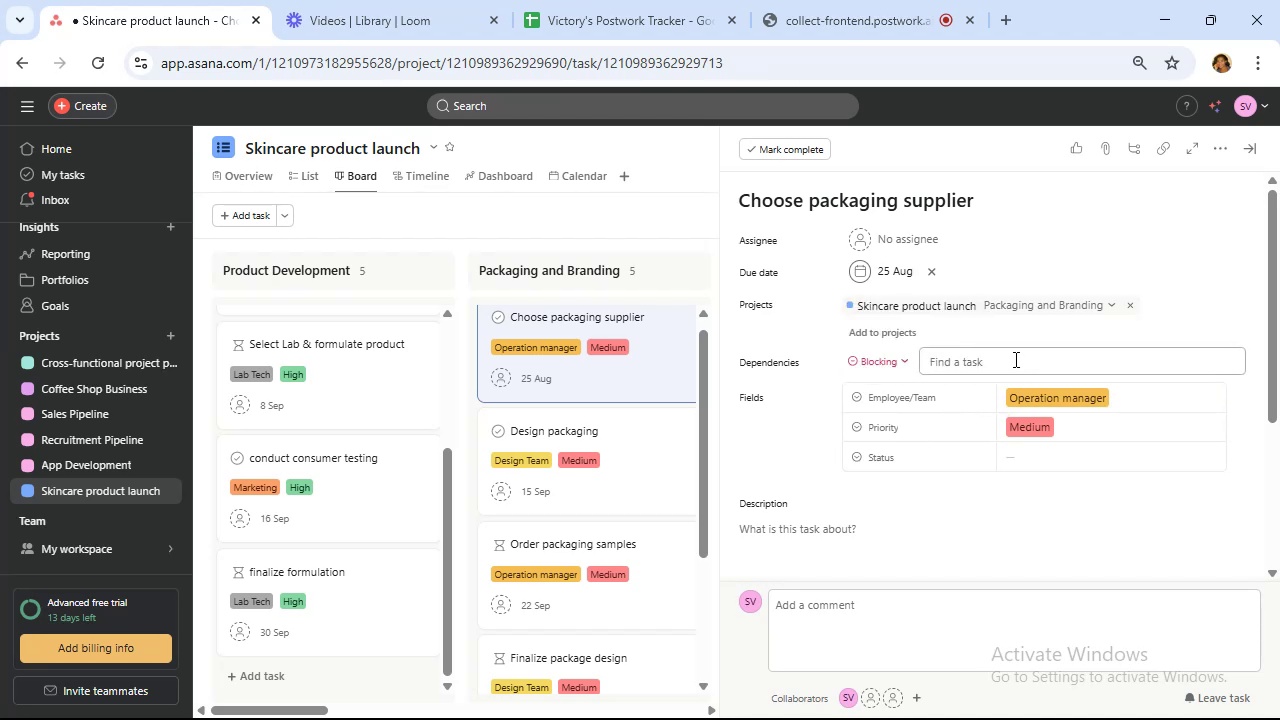 
wait(6.6)
 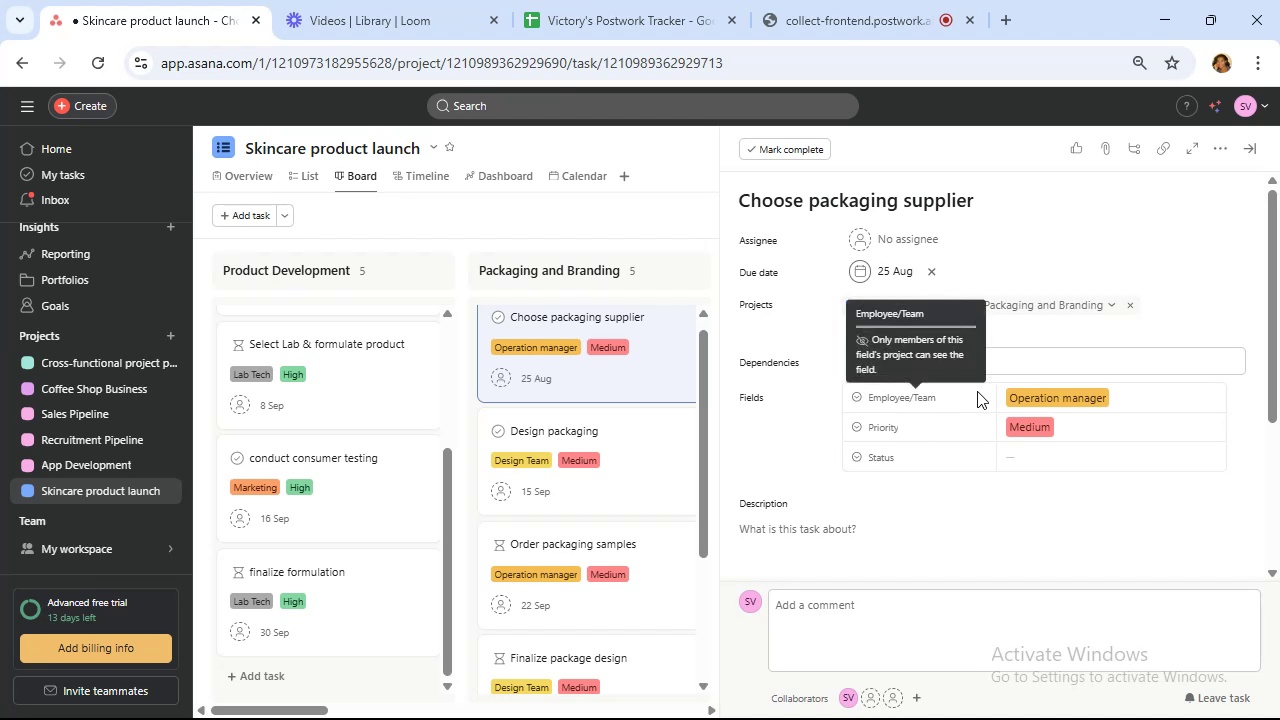 
left_click([1014, 359])
 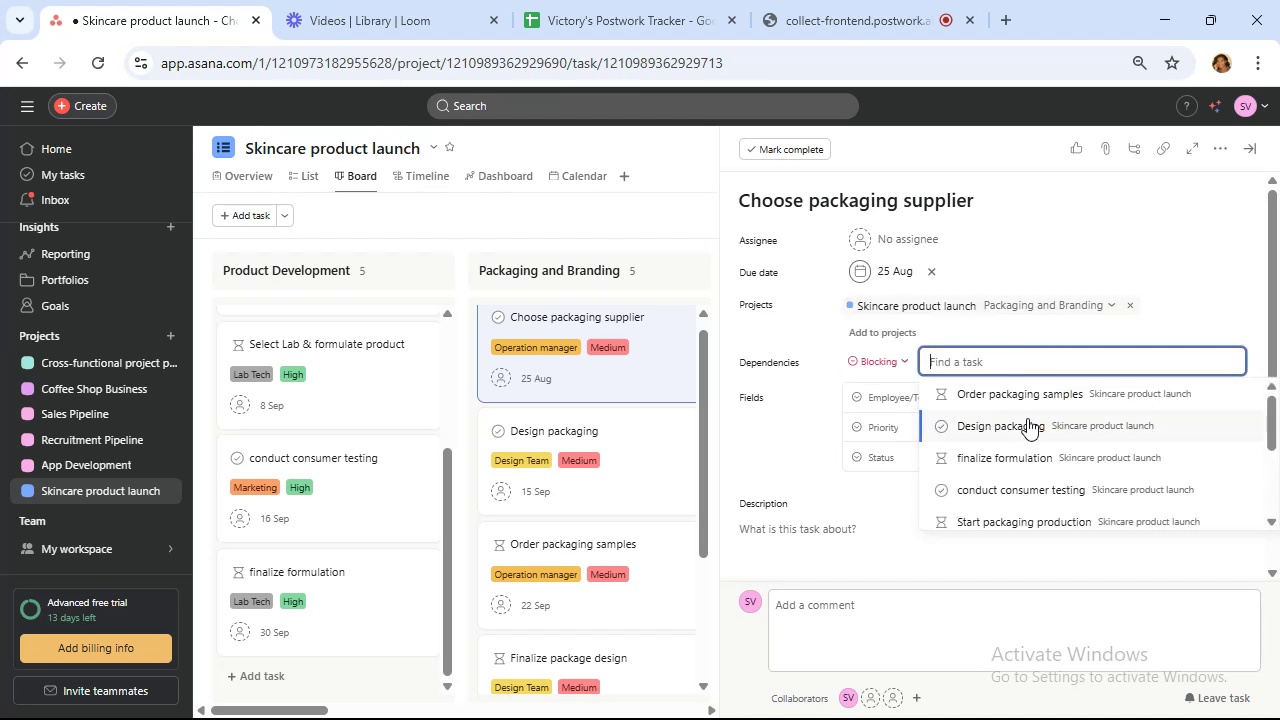 
left_click([1027, 418])
 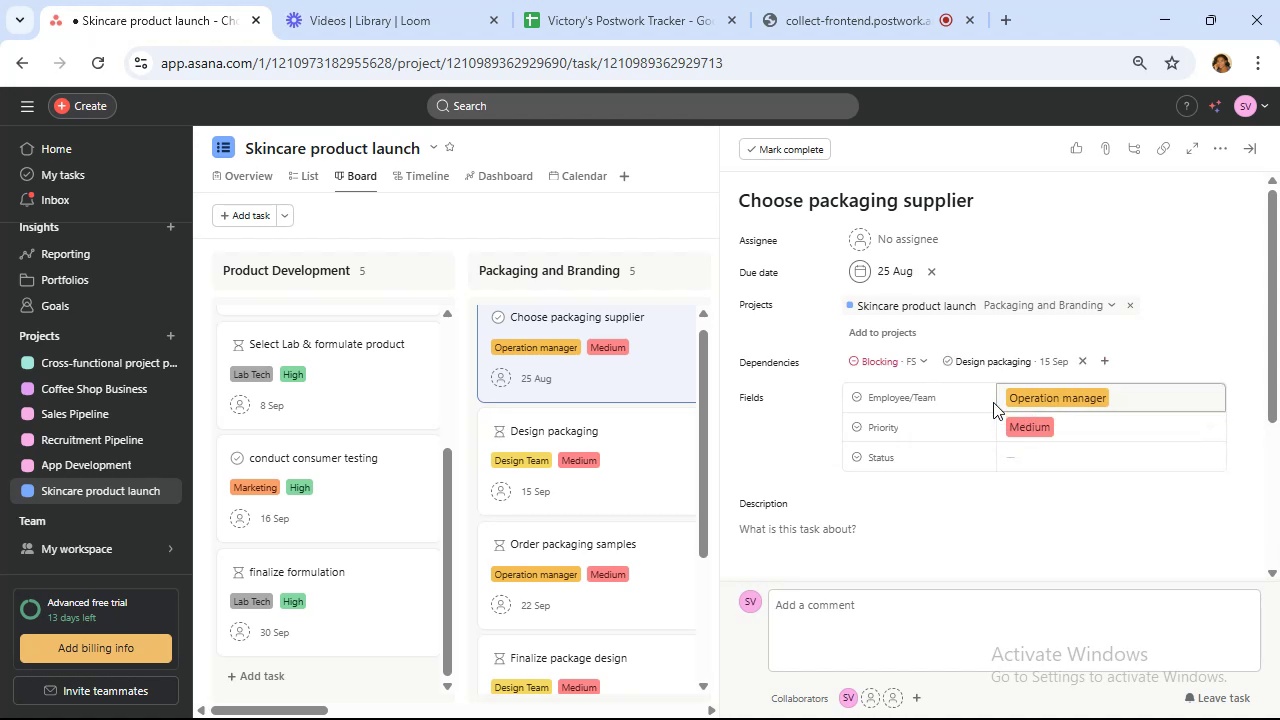 
mouse_move([1058, 342])
 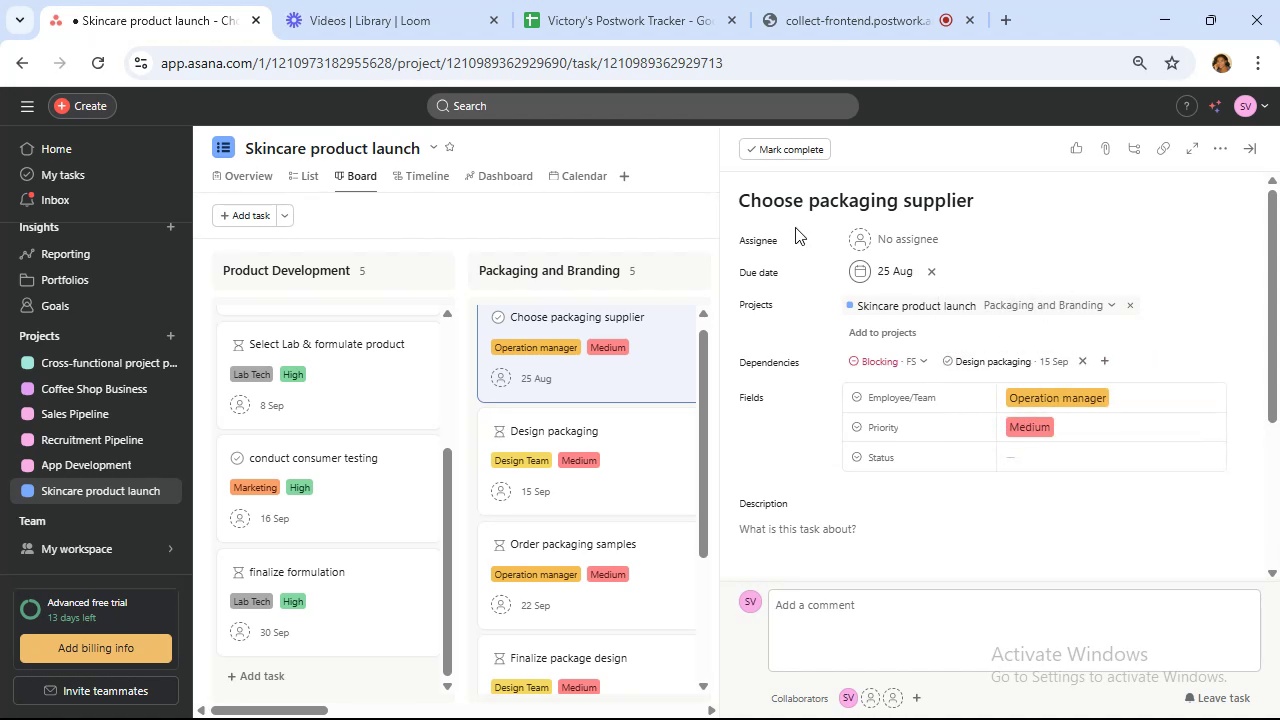 
wait(5.04)
 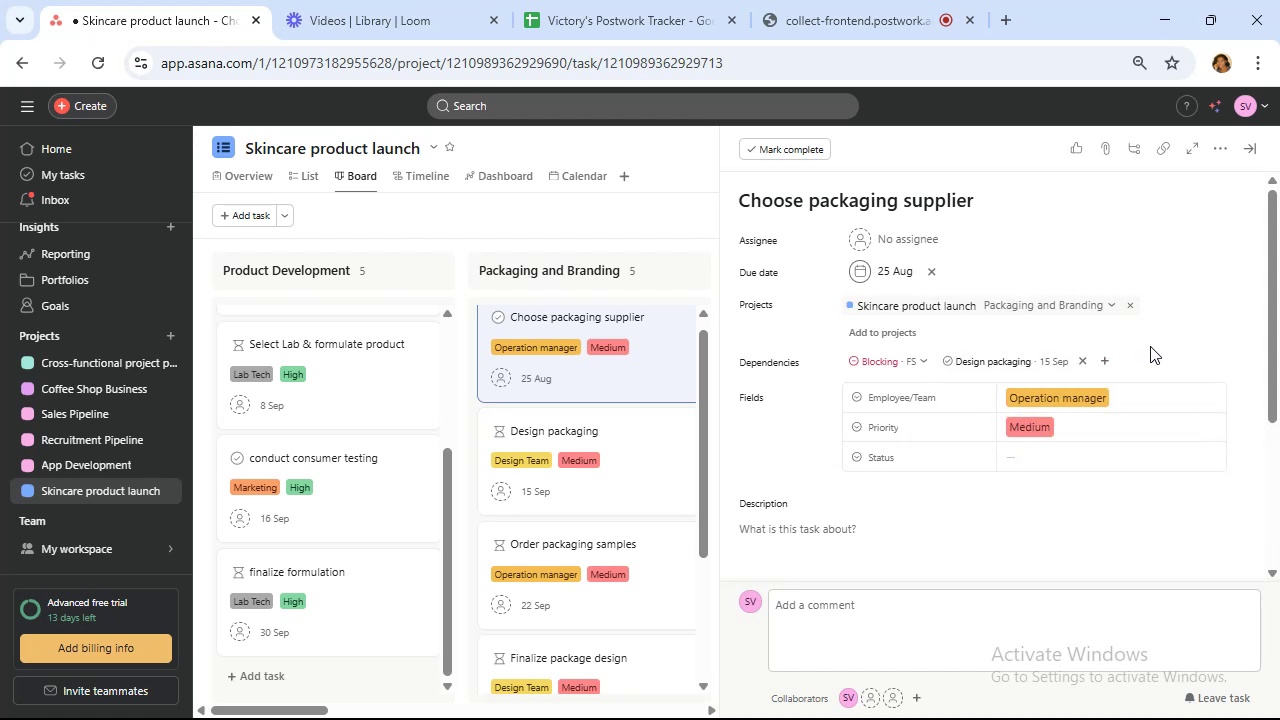 
mouse_move([1232, 160])
 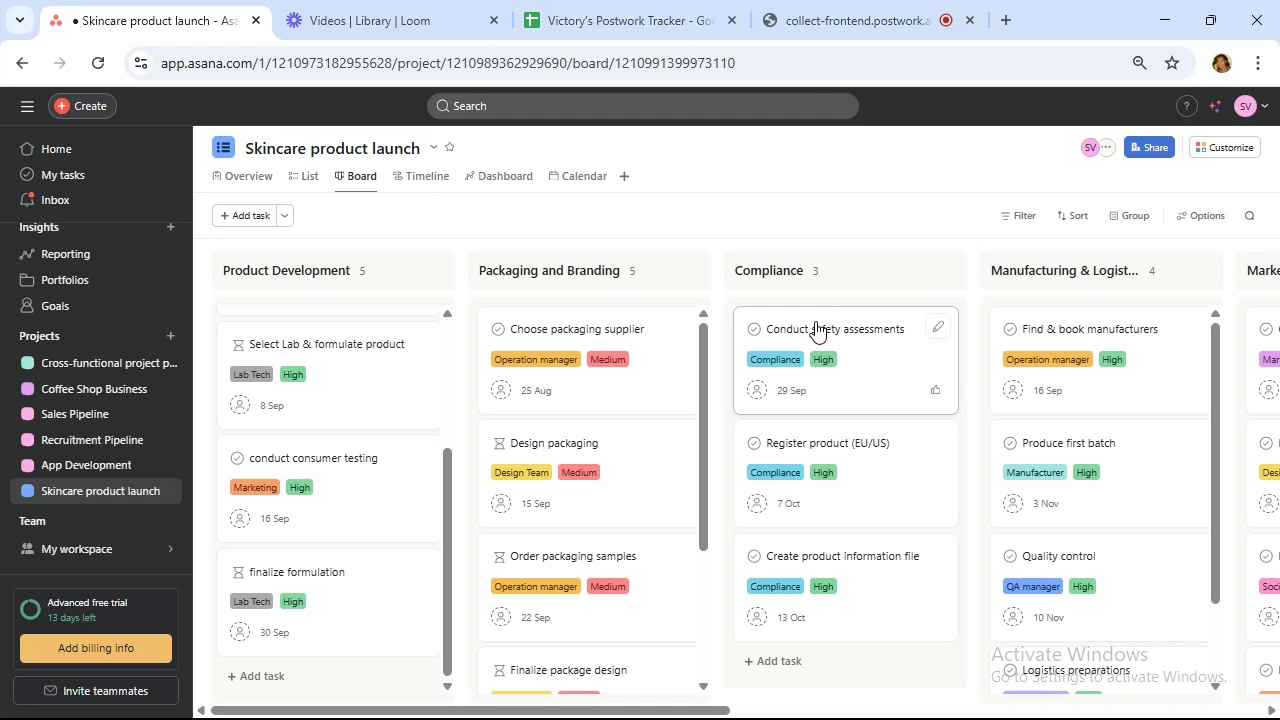 
wait(11.54)
 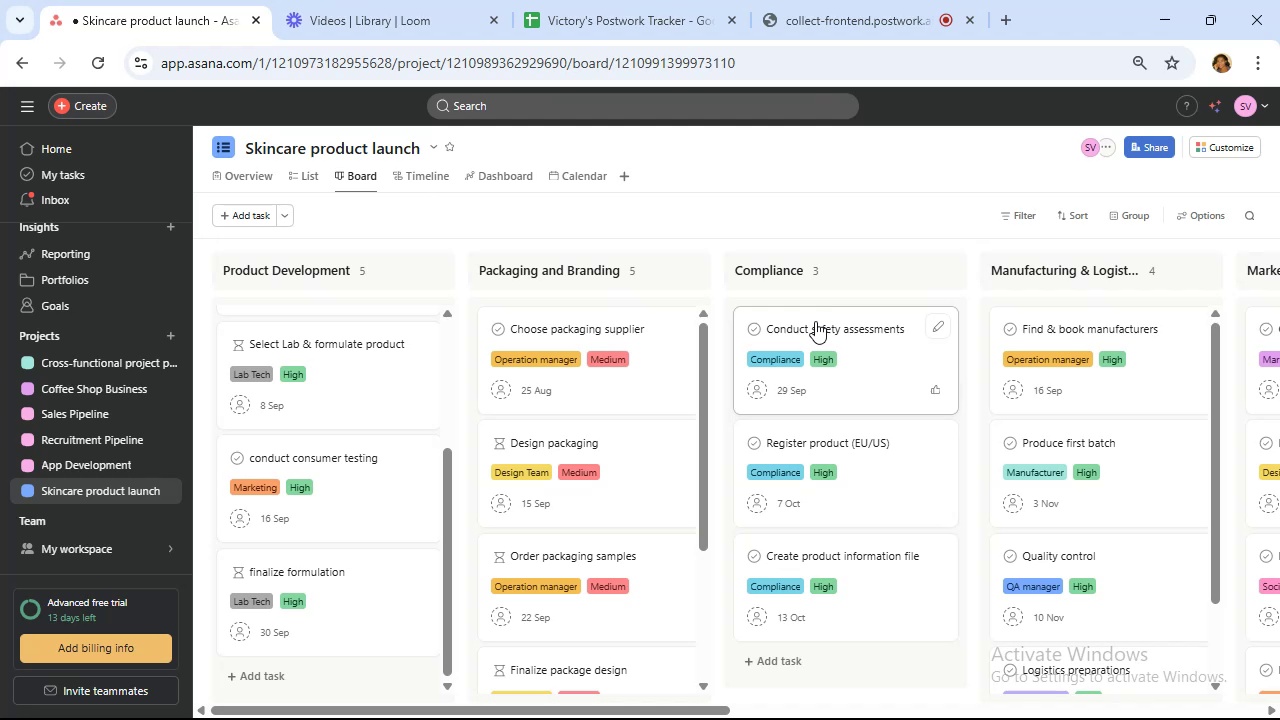 
left_click([870, 360])
 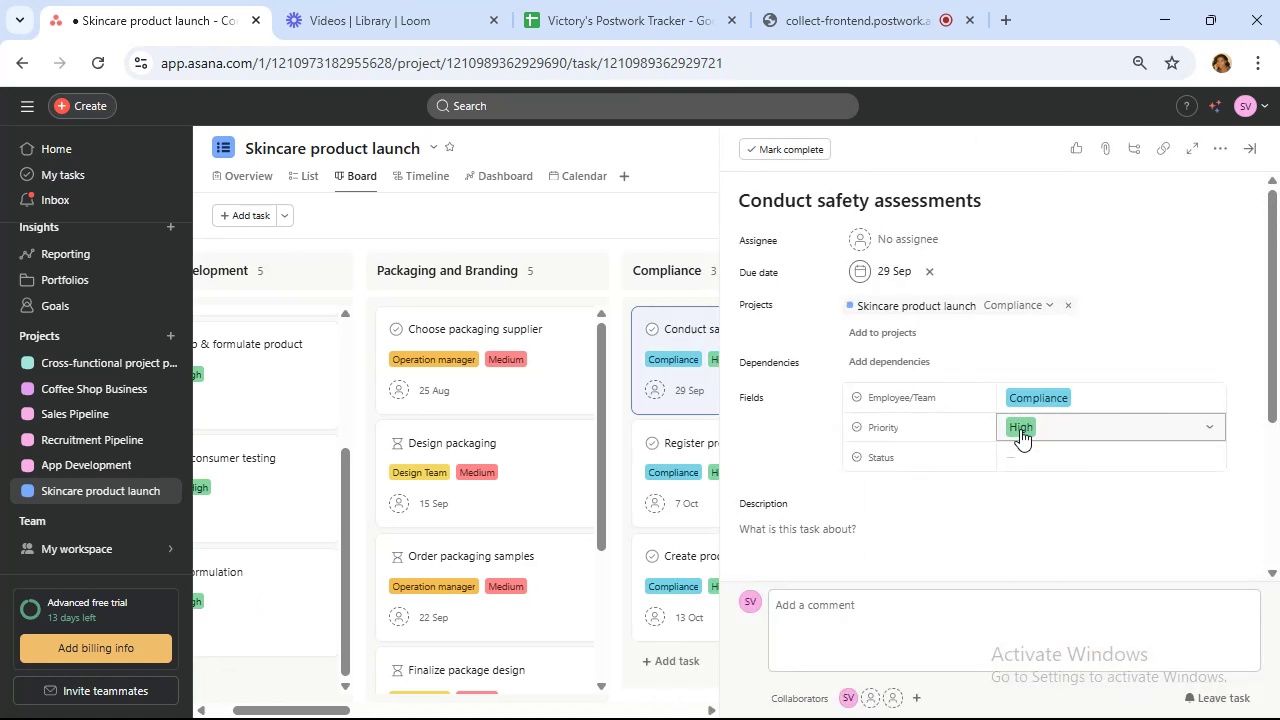 
mouse_move([912, 369])
 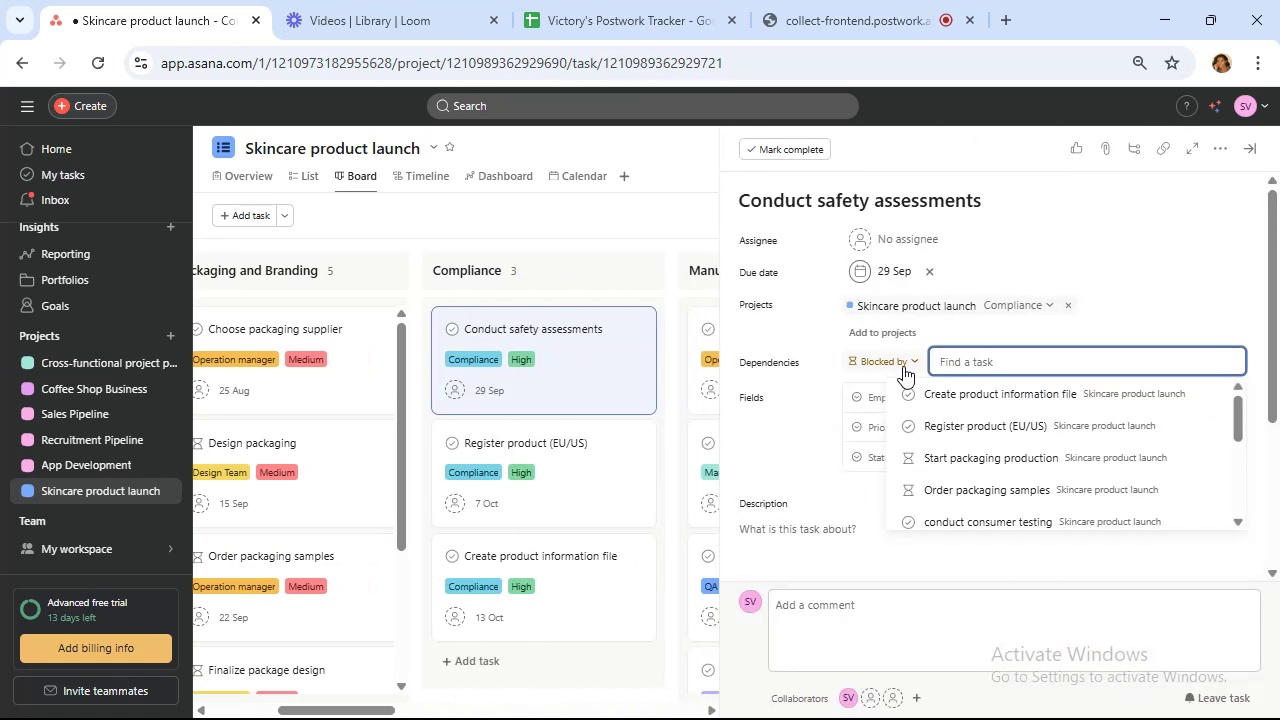 
left_click([902, 363])
 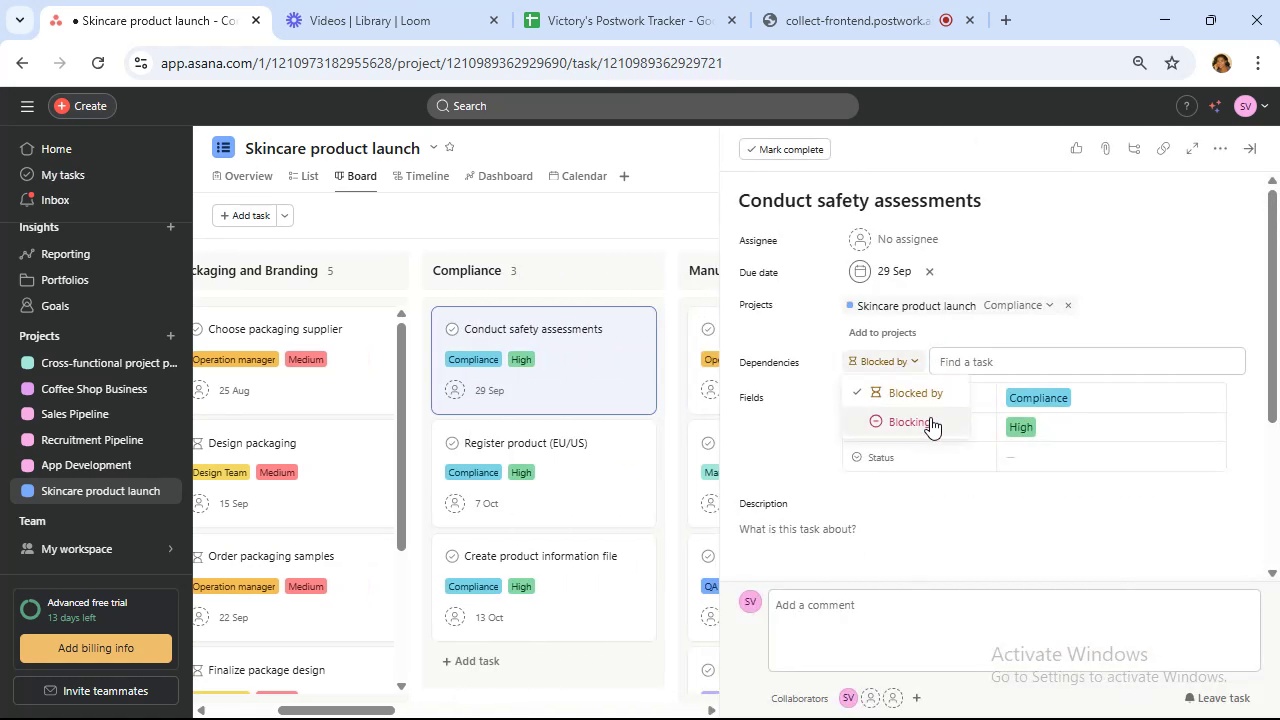 
left_click([930, 417])
 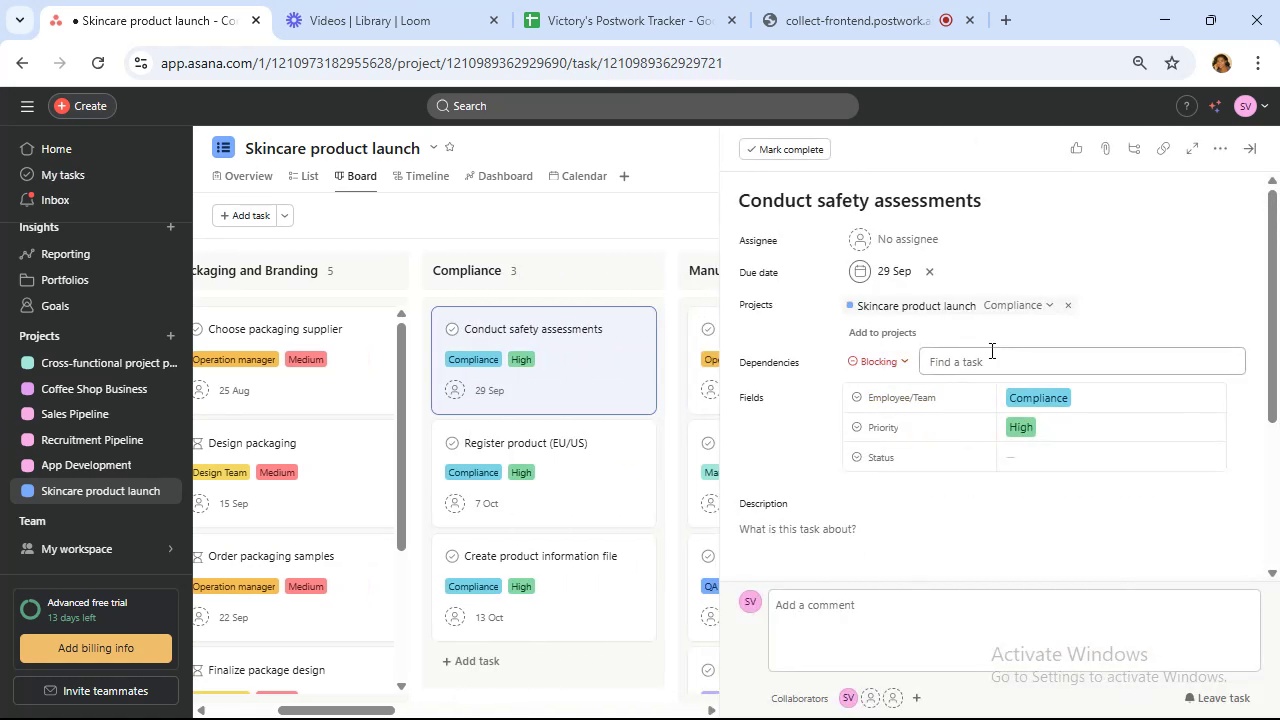 
left_click([990, 350])
 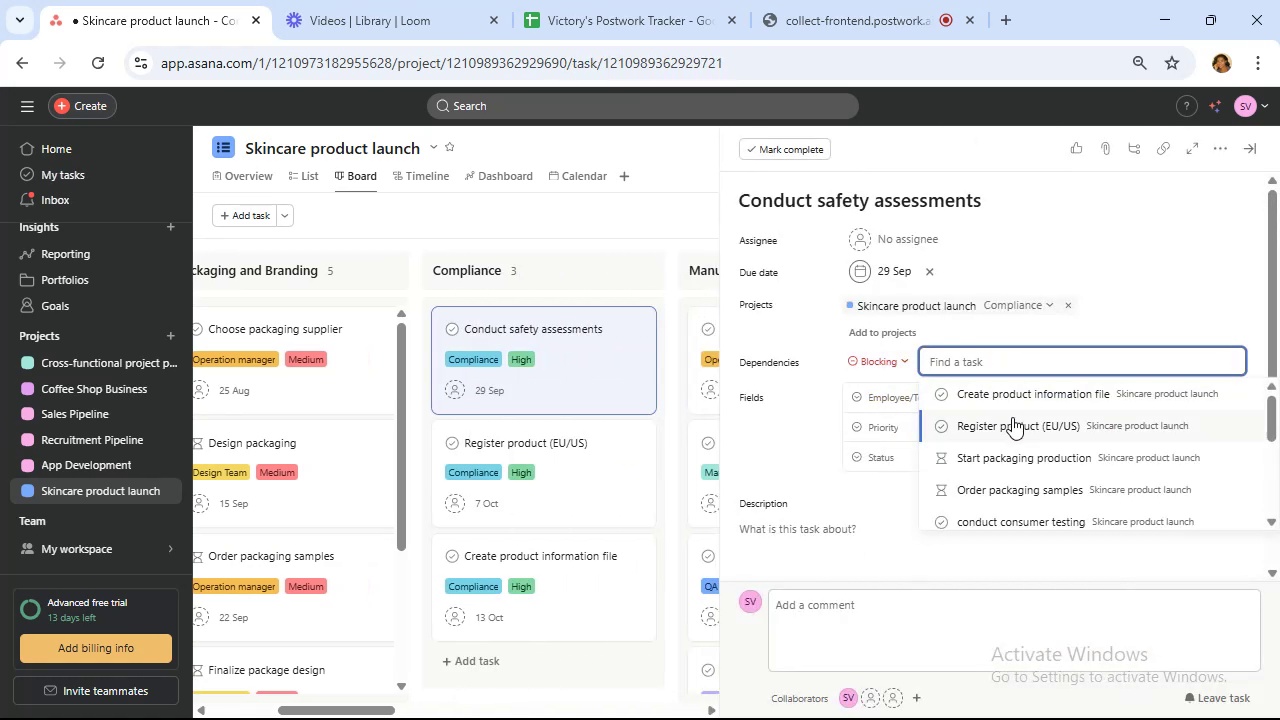 
left_click([1014, 425])
 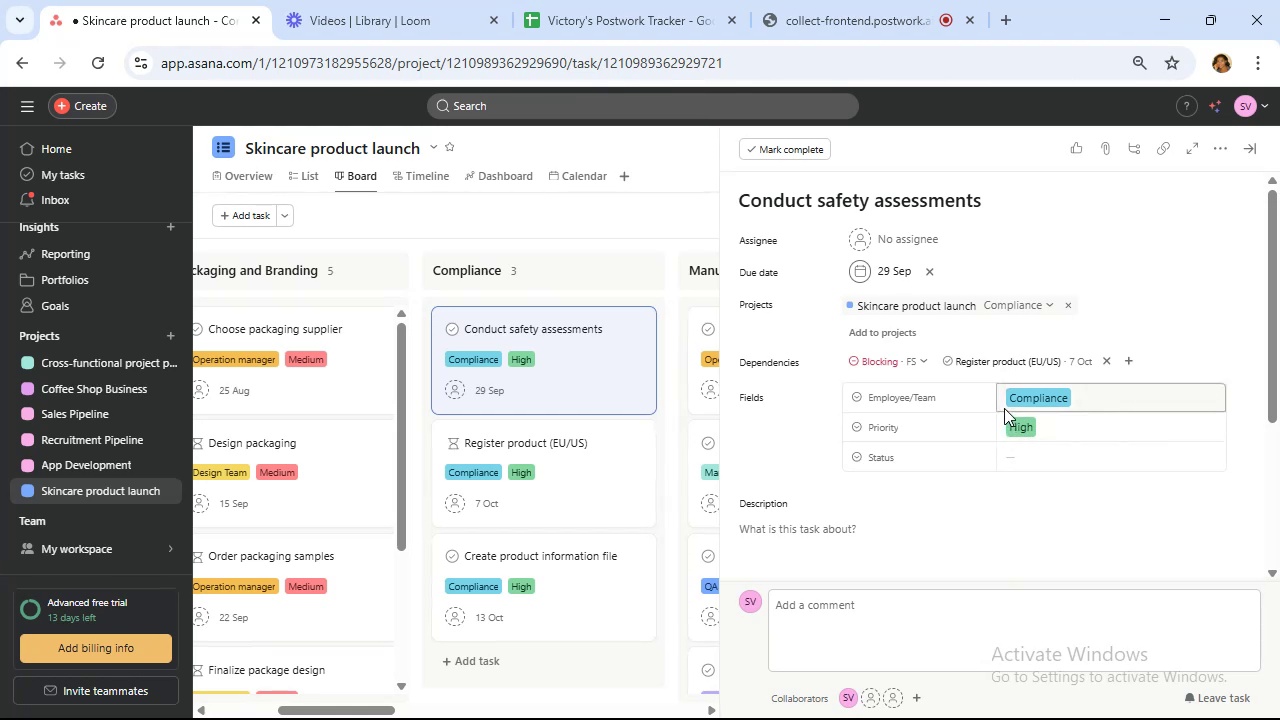 
wait(11.22)
 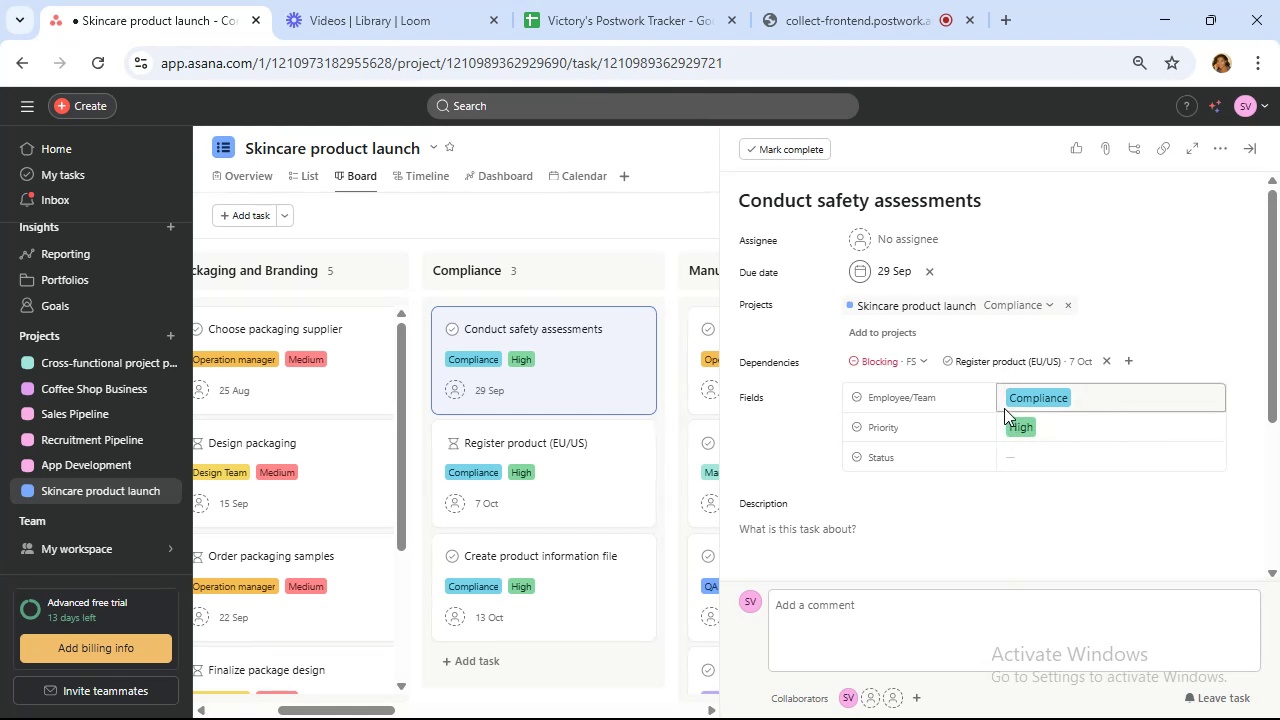 
left_click([603, 464])
 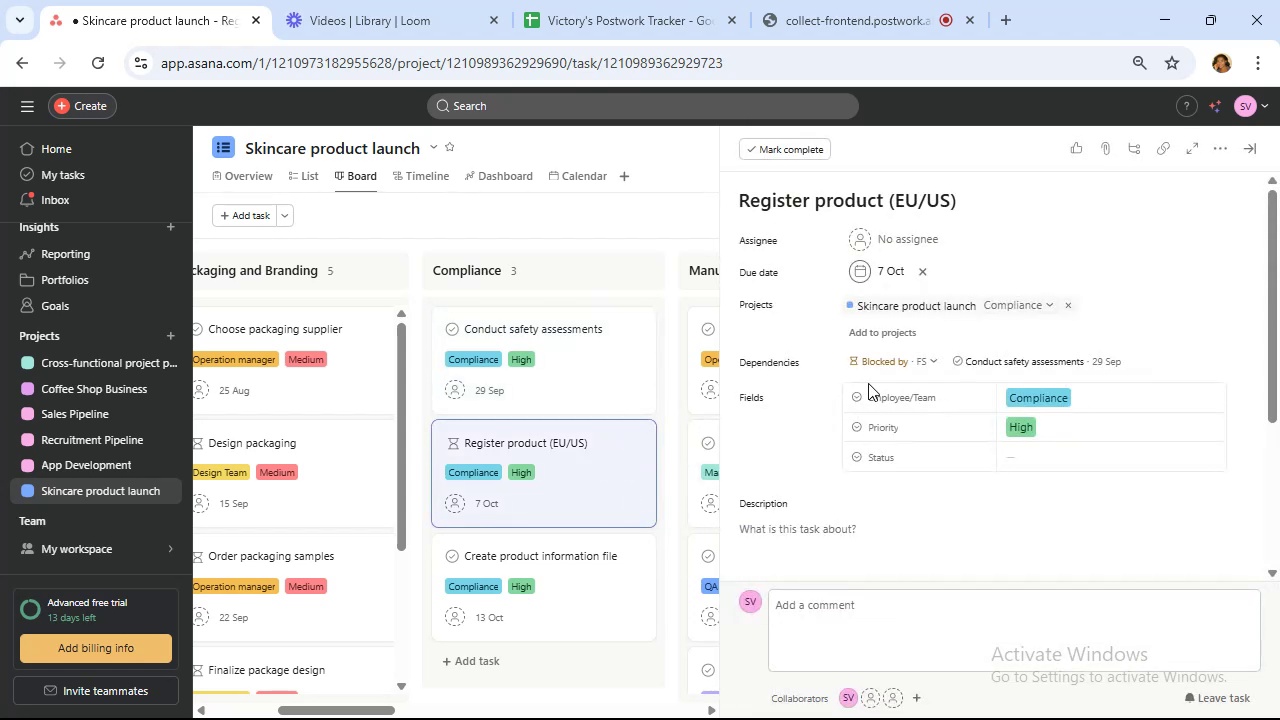 
left_click([911, 364])
 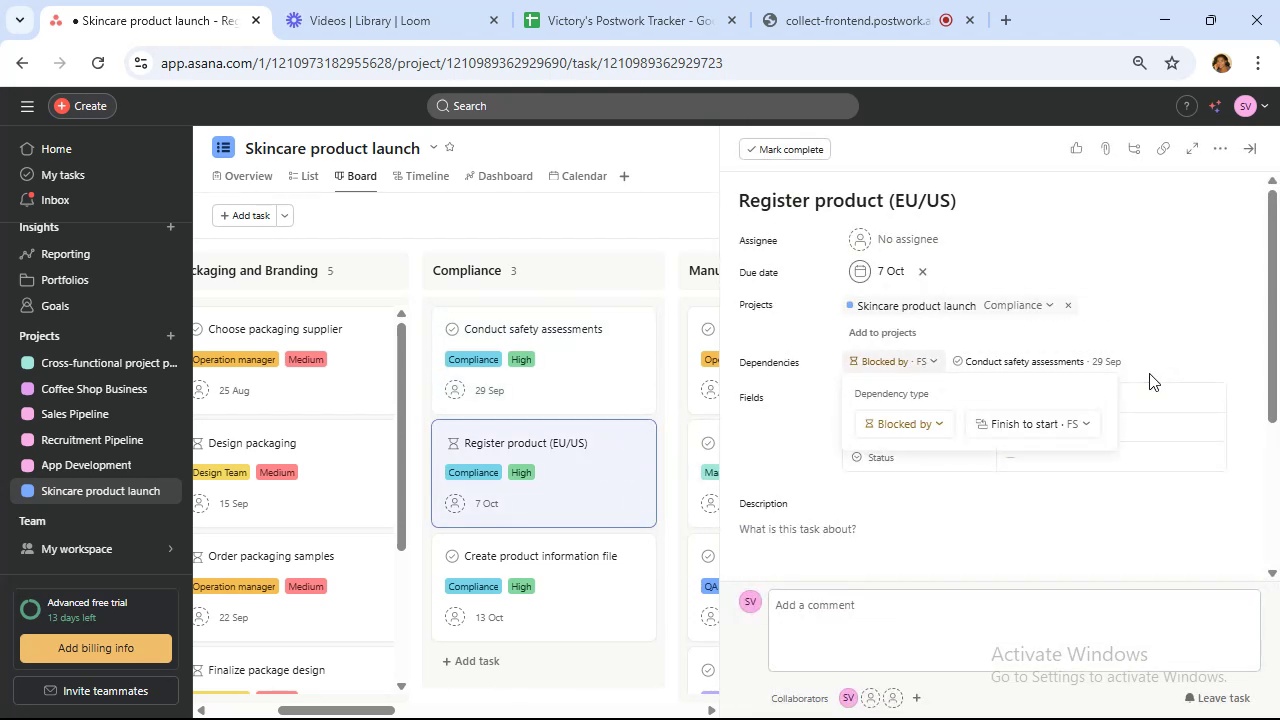 
left_click([1154, 359])
 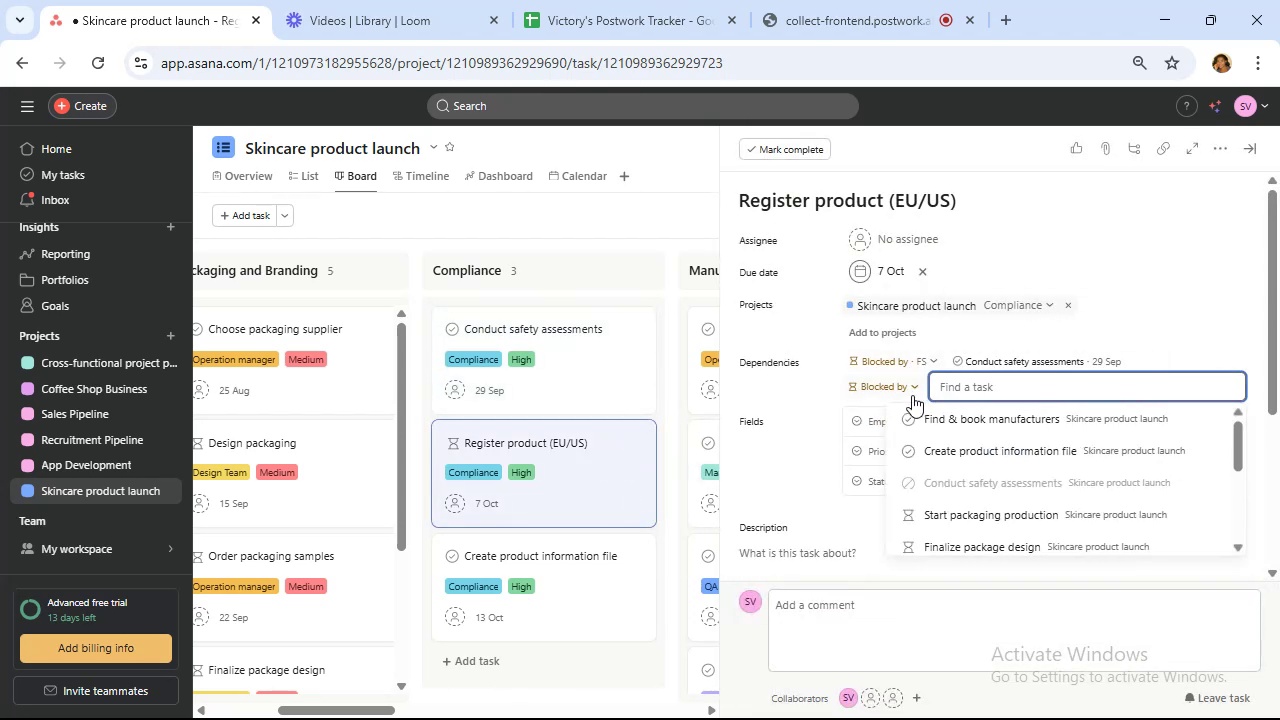 
left_click([902, 391])
 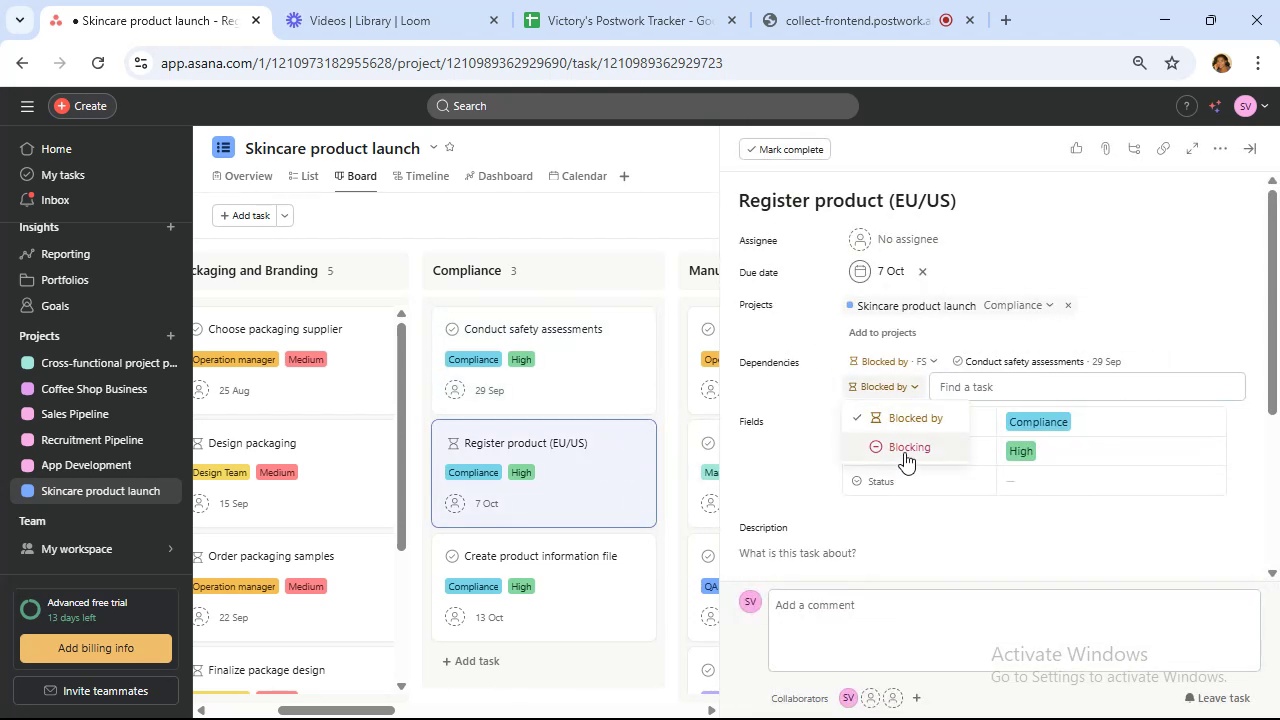 
left_click([904, 451])
 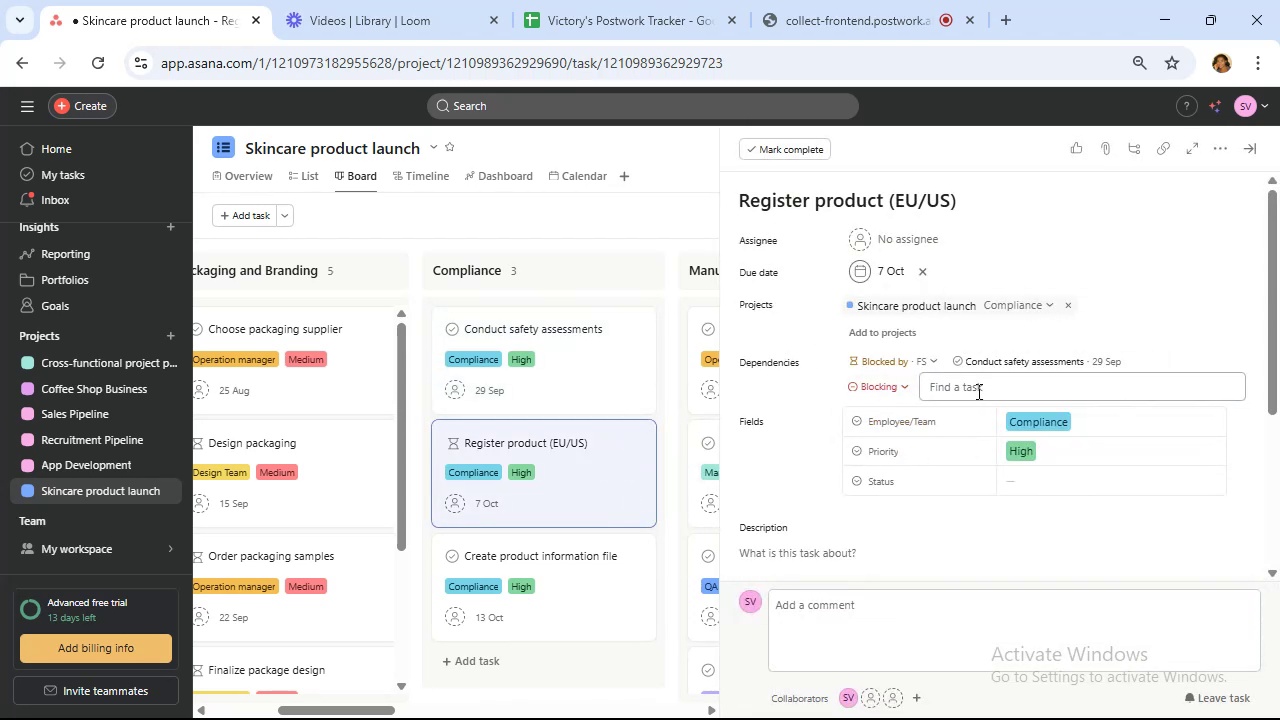 
left_click([977, 391])
 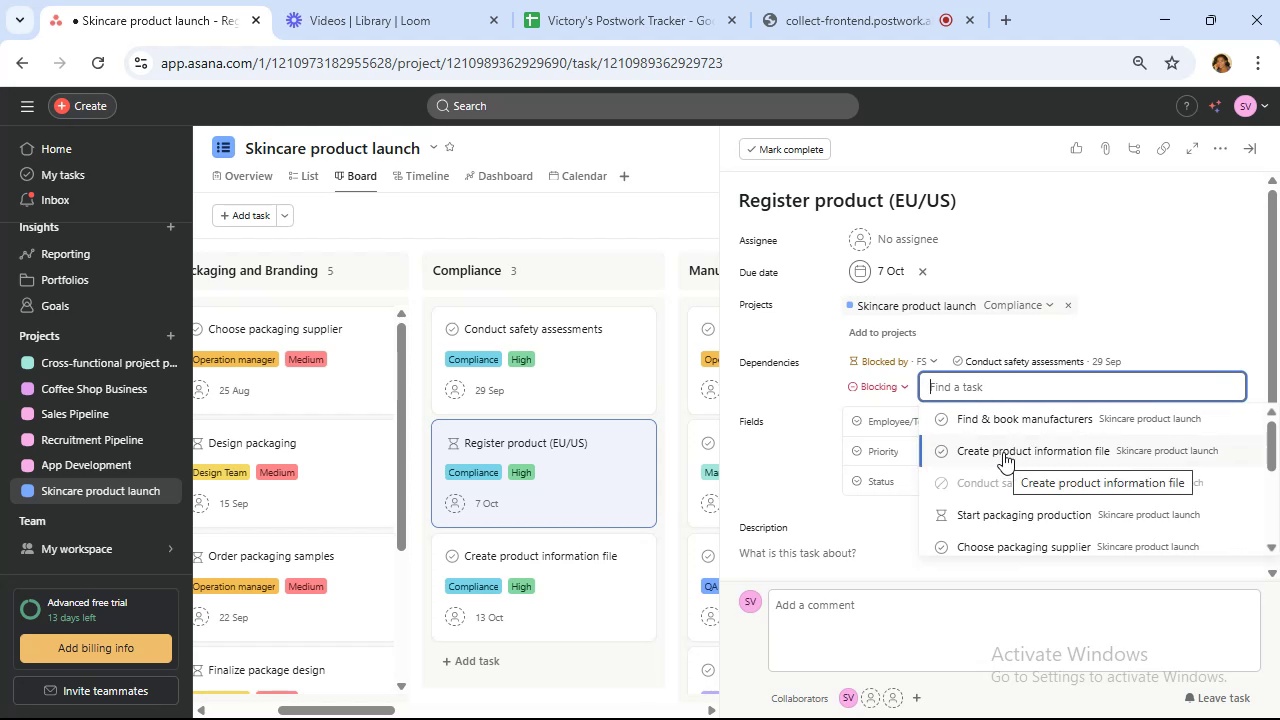 
left_click([1000, 449])
 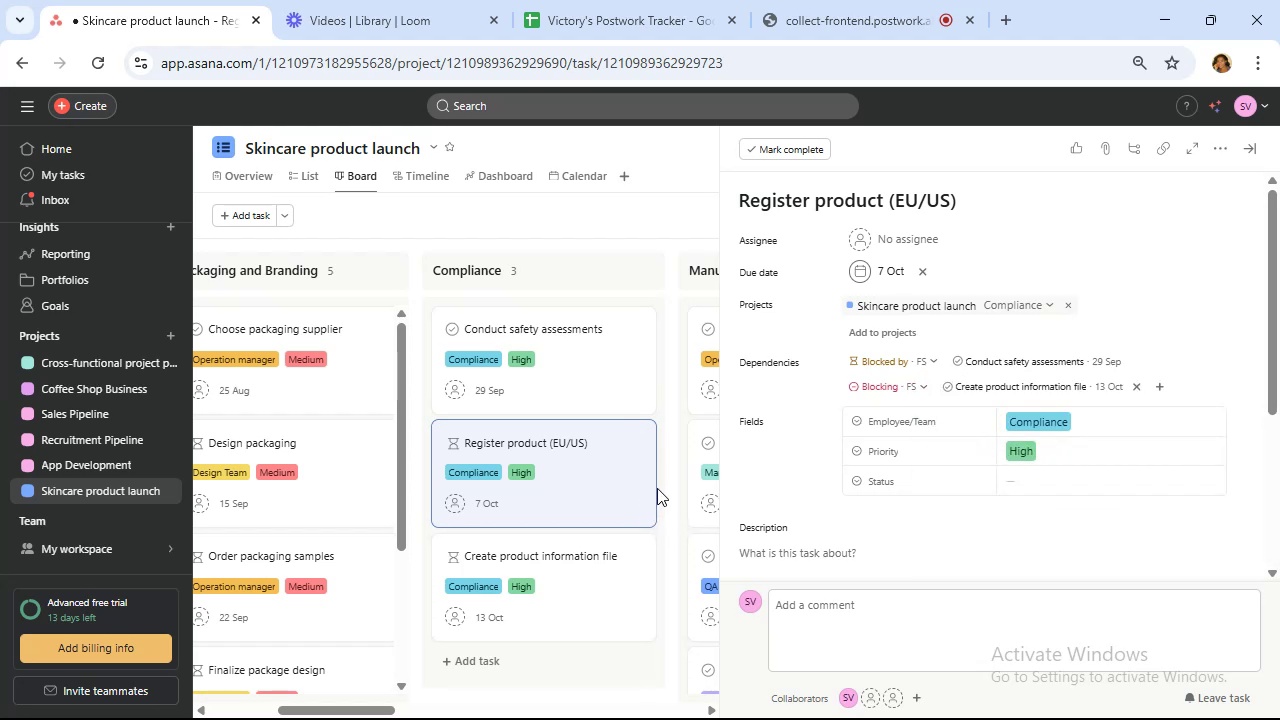 
wait(7.01)
 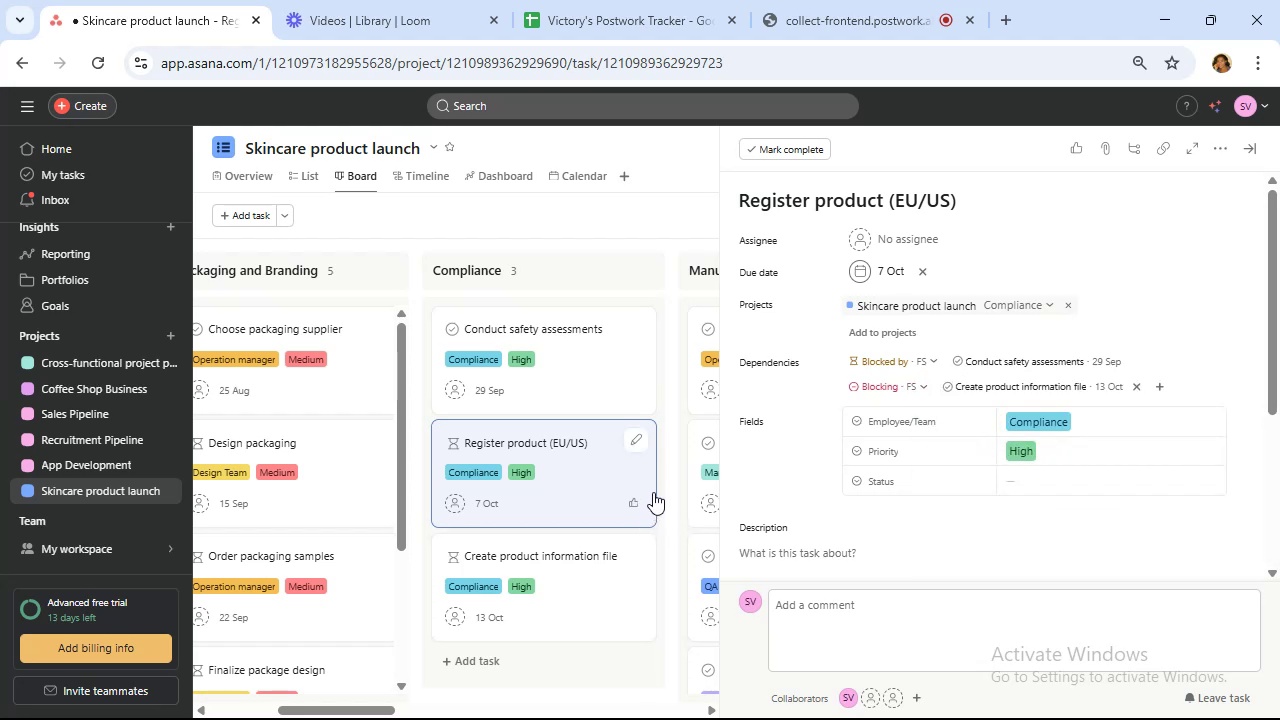 
left_click([596, 589])
 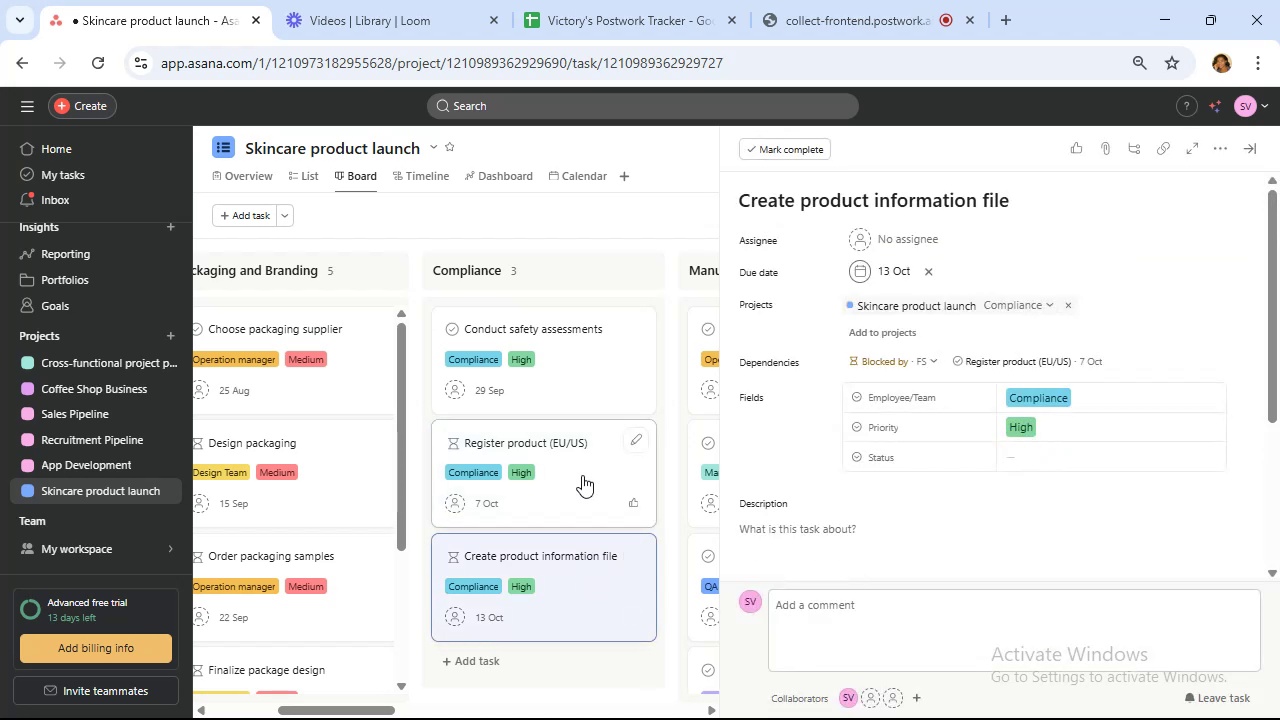 
scroll: coordinate [602, 483], scroll_direction: down, amount: 2.0
 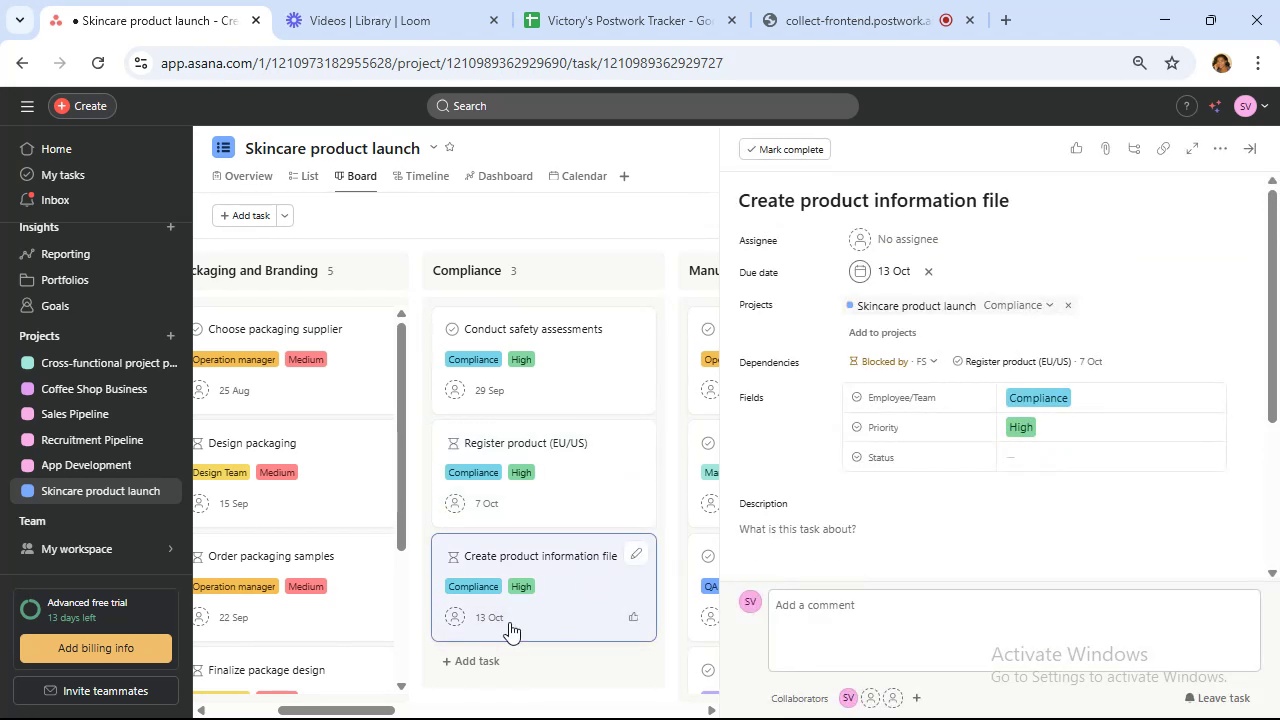 
wait(8.49)
 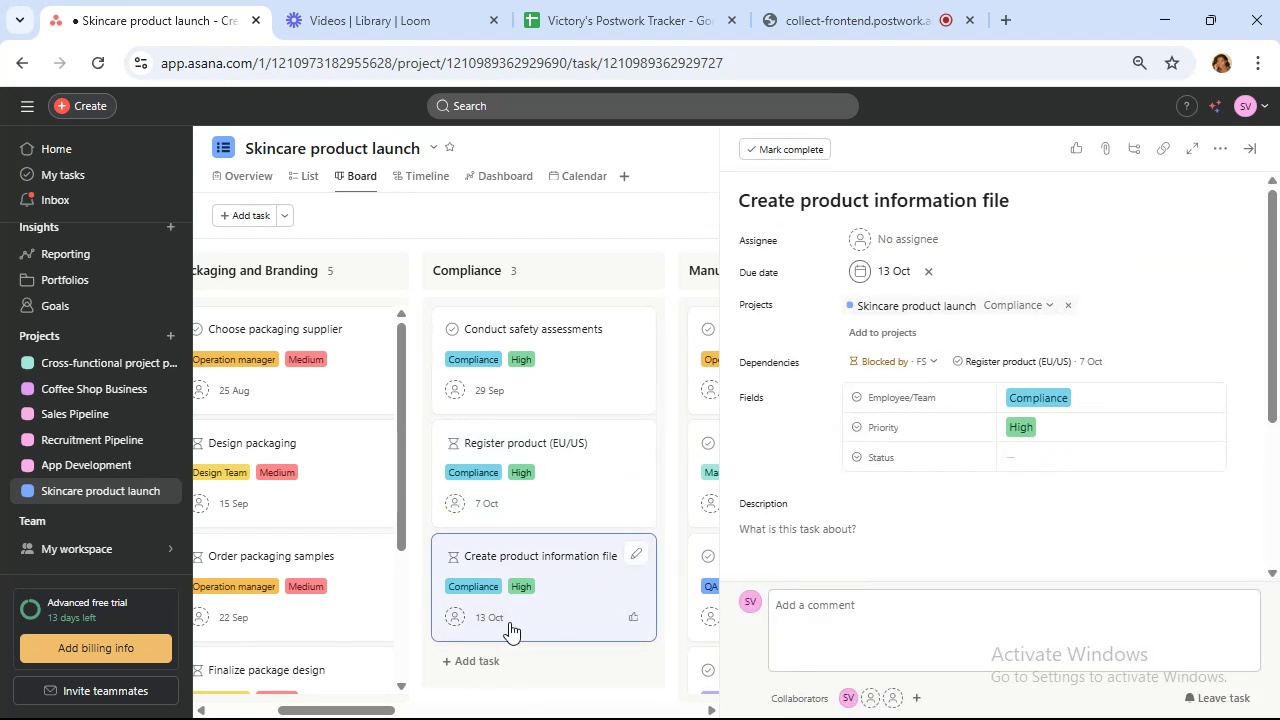 
mouse_move([860, 348])
 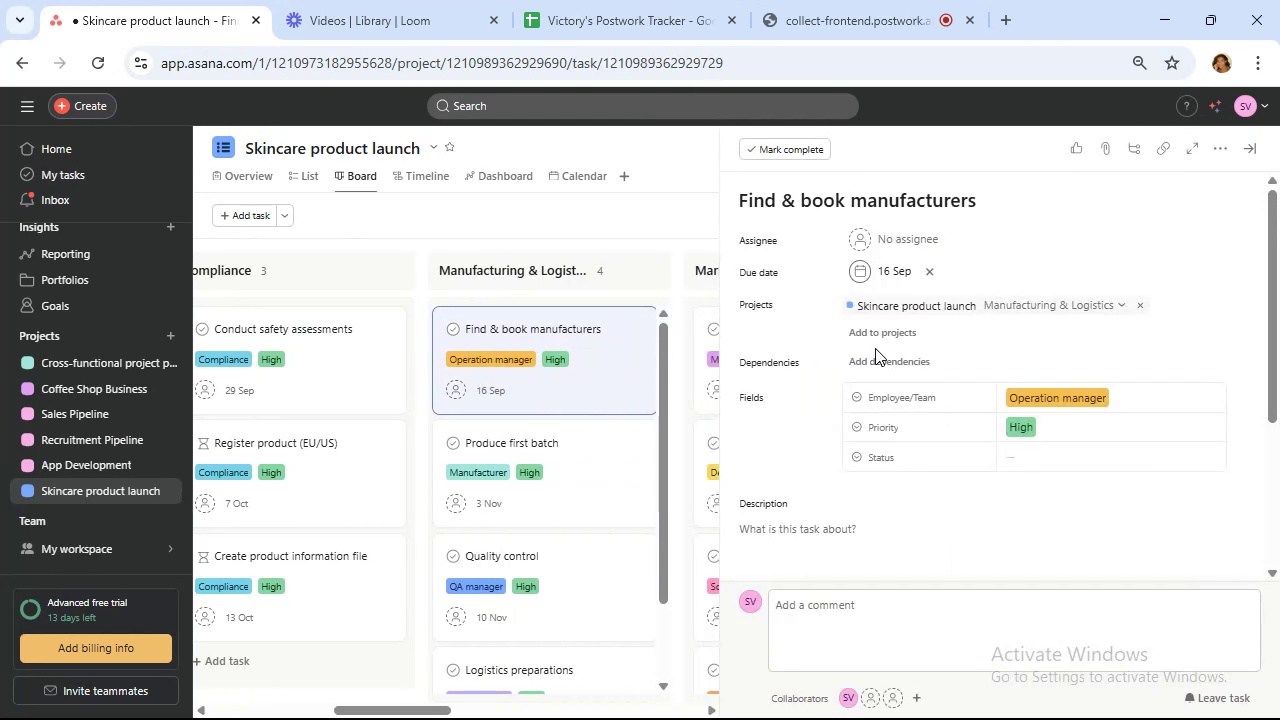 
wait(12.22)
 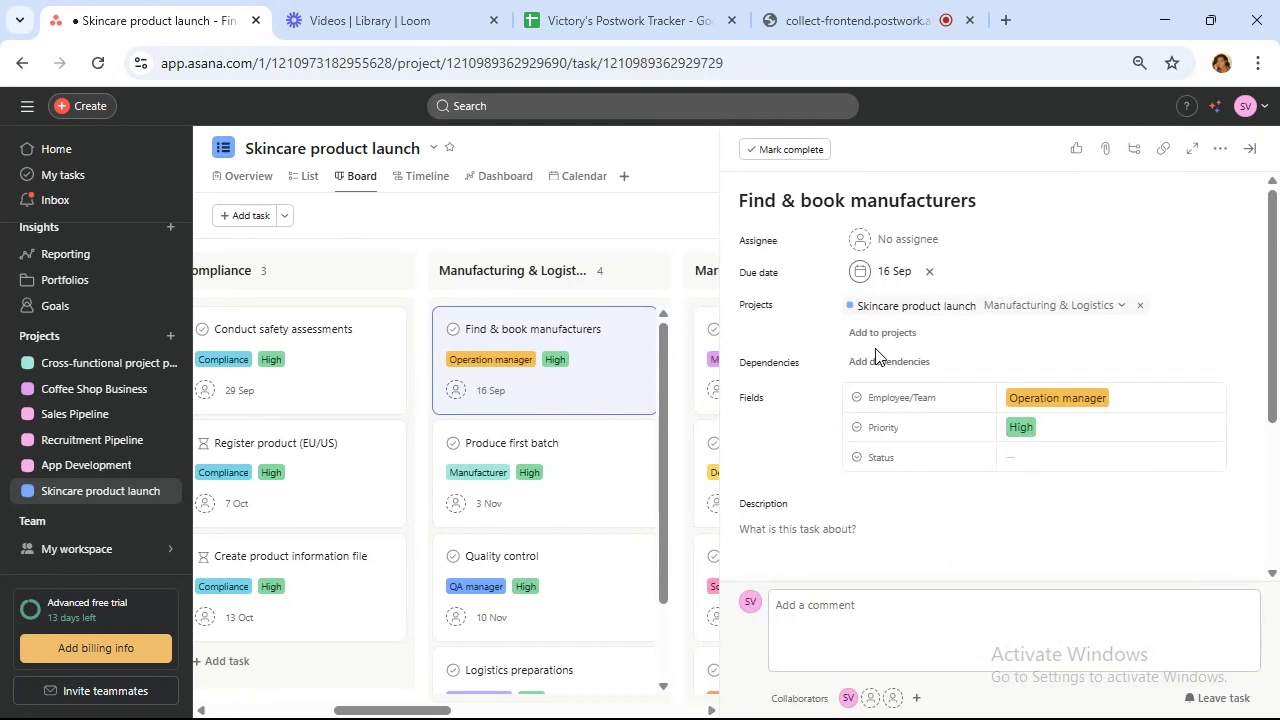 
left_click([903, 362])
 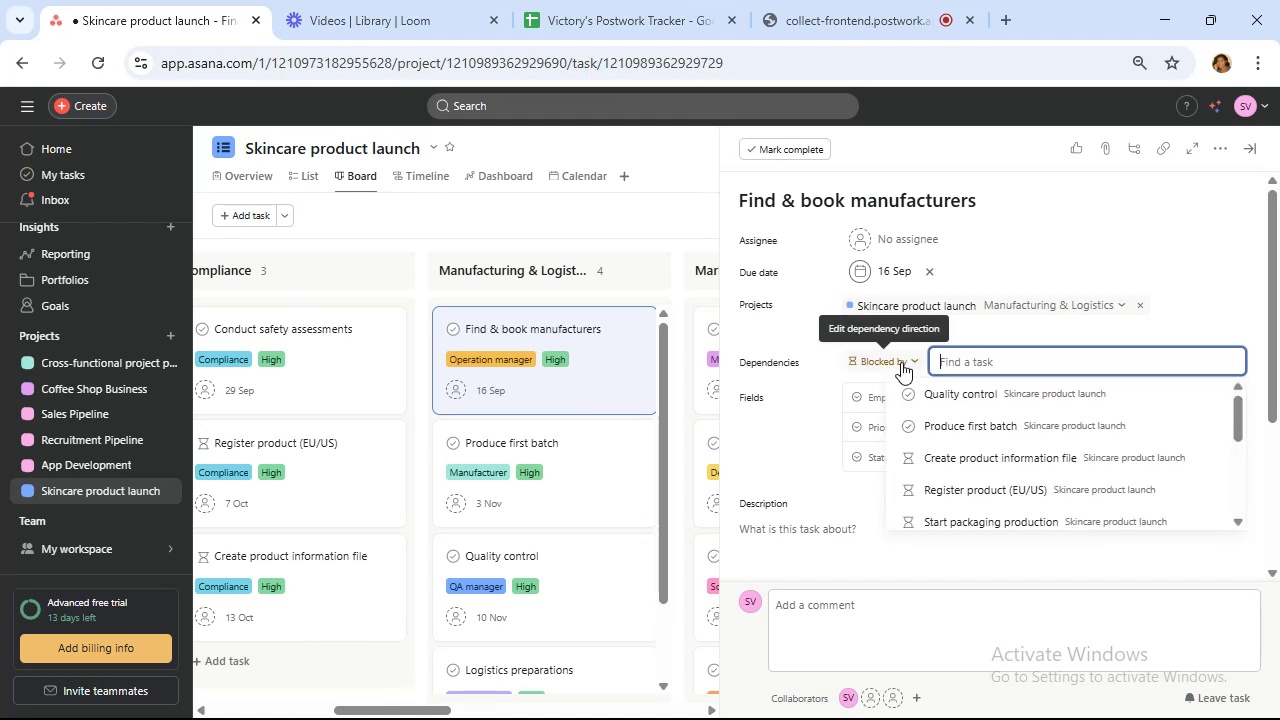 
left_click([901, 362])
 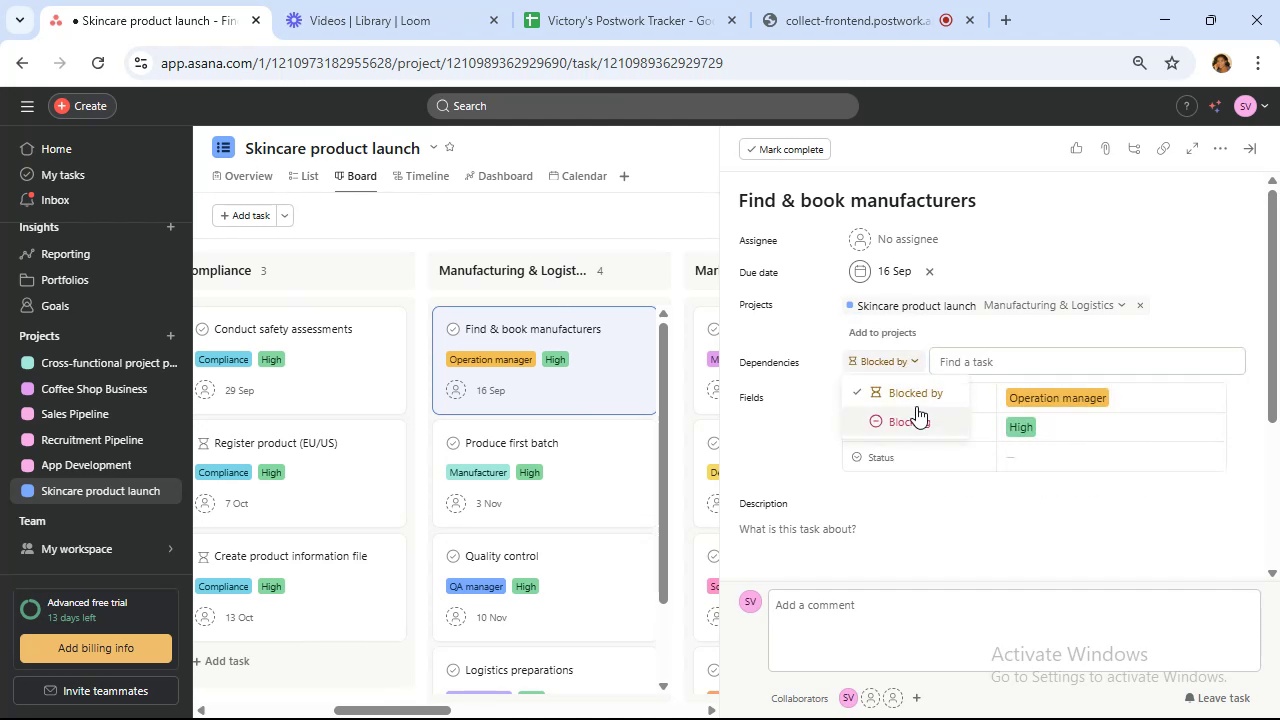 
left_click([916, 406])
 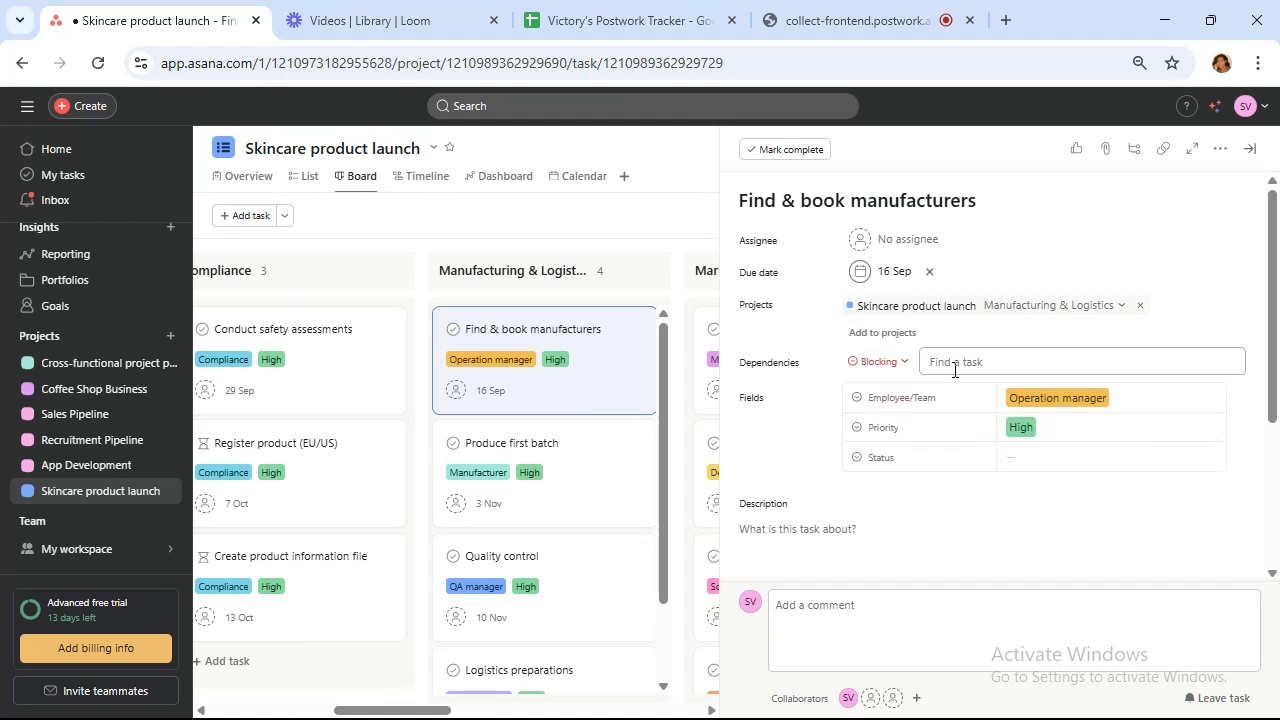 
left_click([953, 363])
 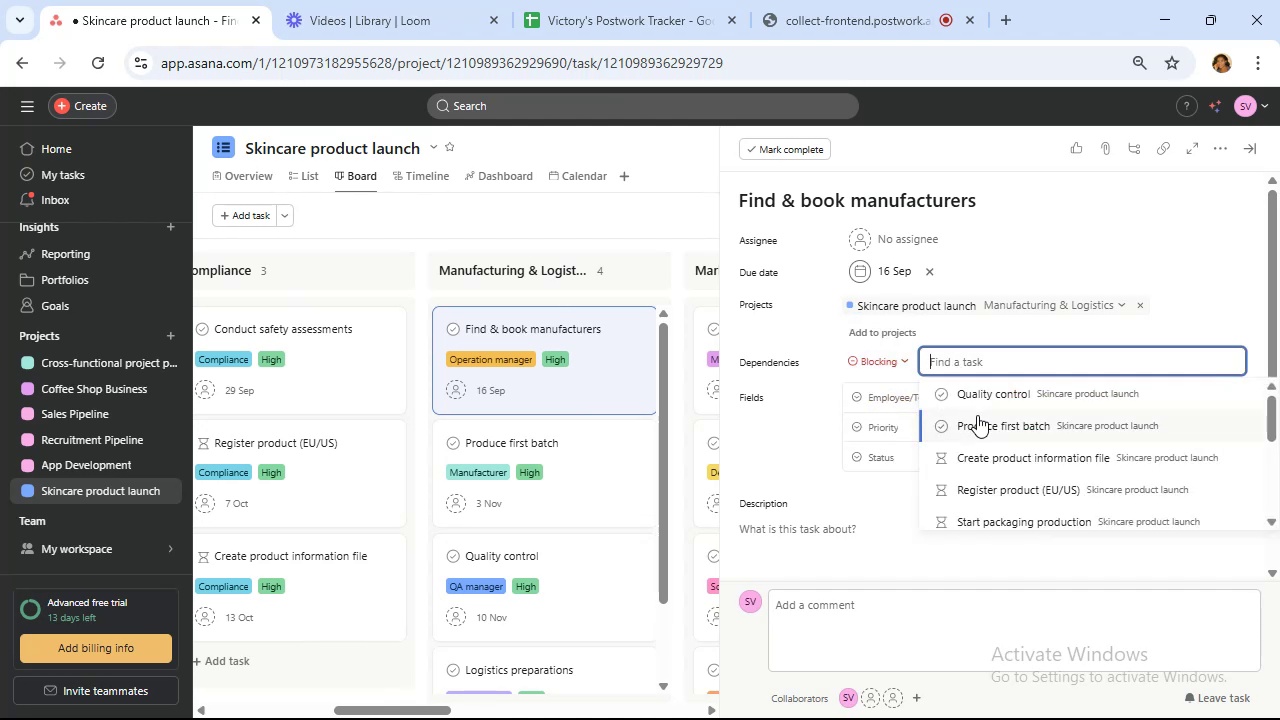 
left_click([977, 415])
 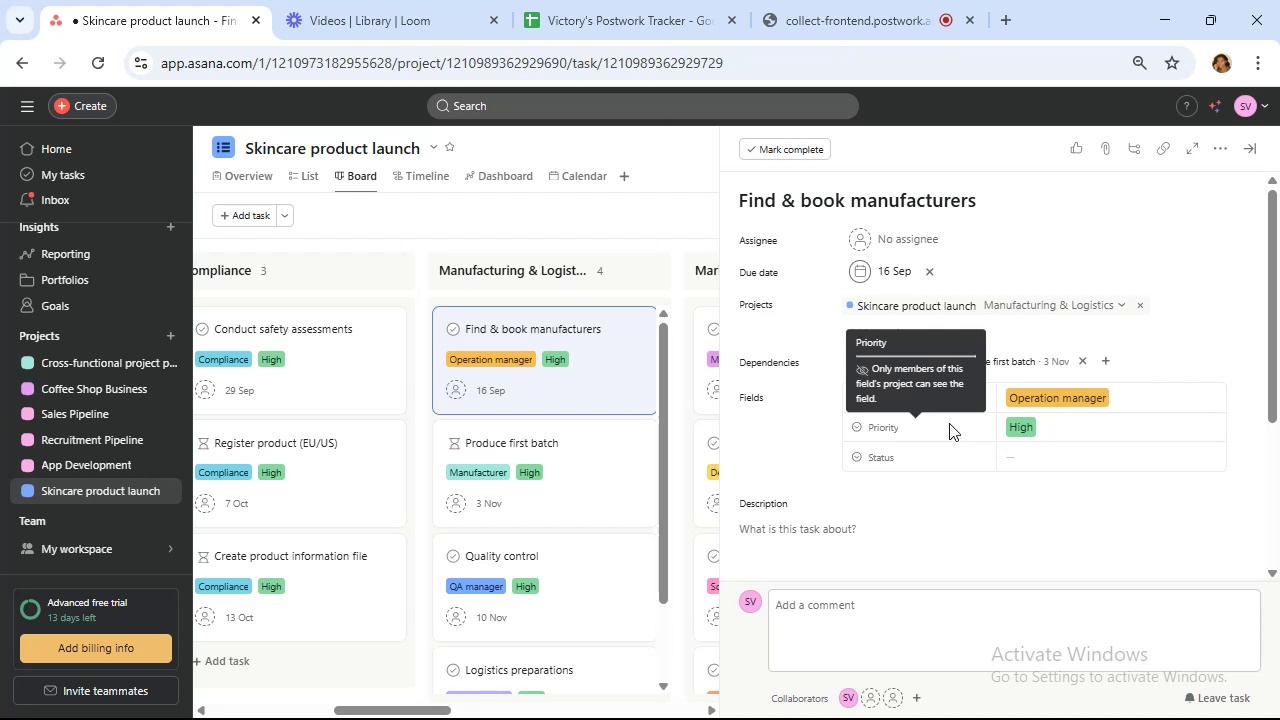 
wait(9.86)
 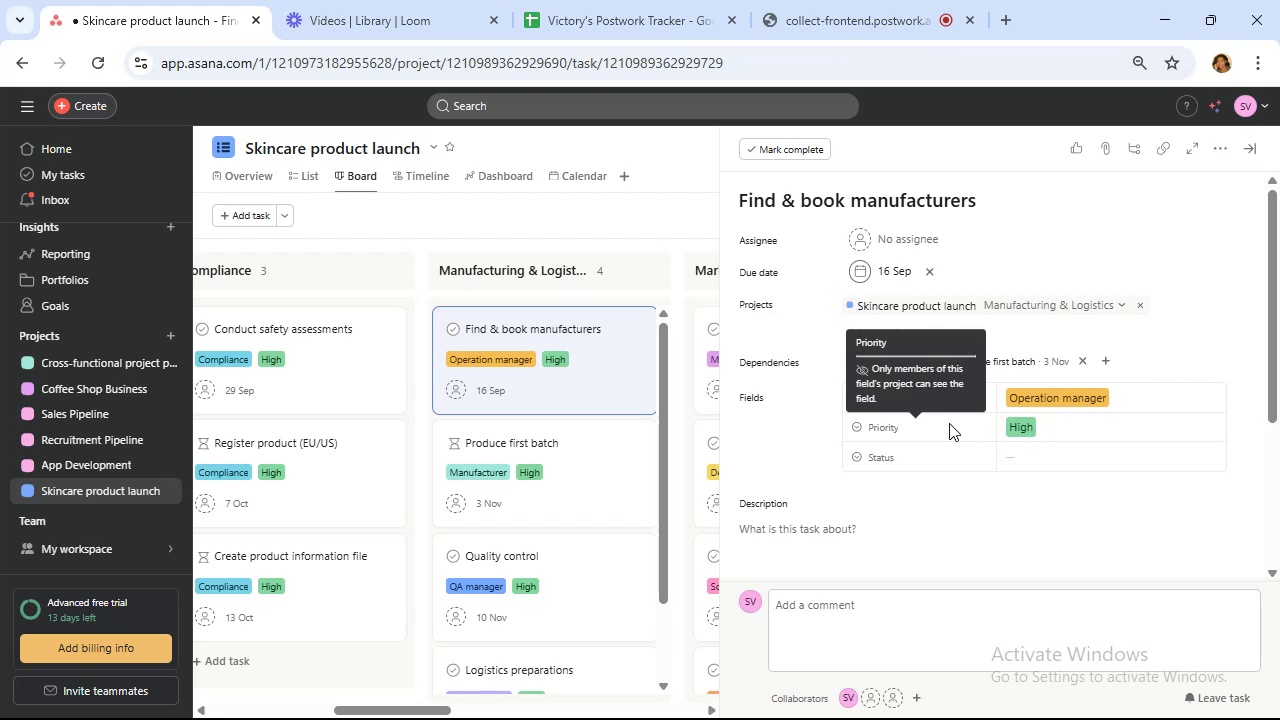 
left_click([596, 464])
 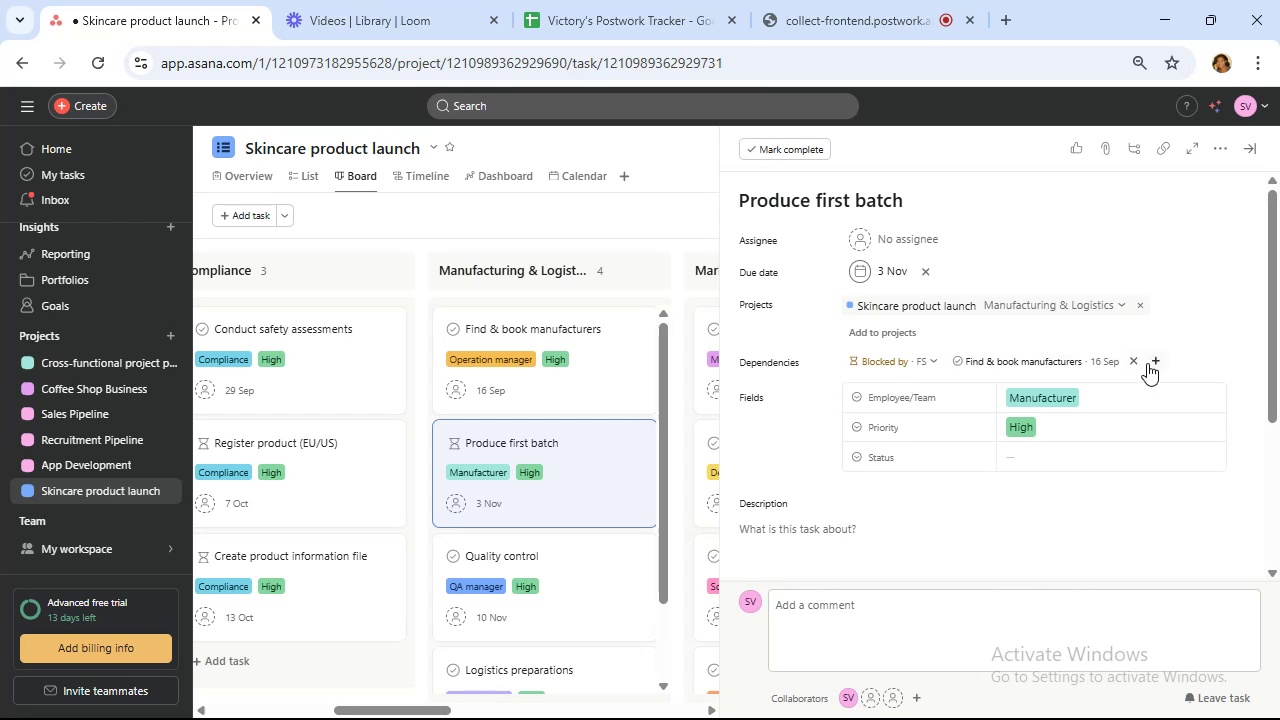 
left_click([1155, 356])
 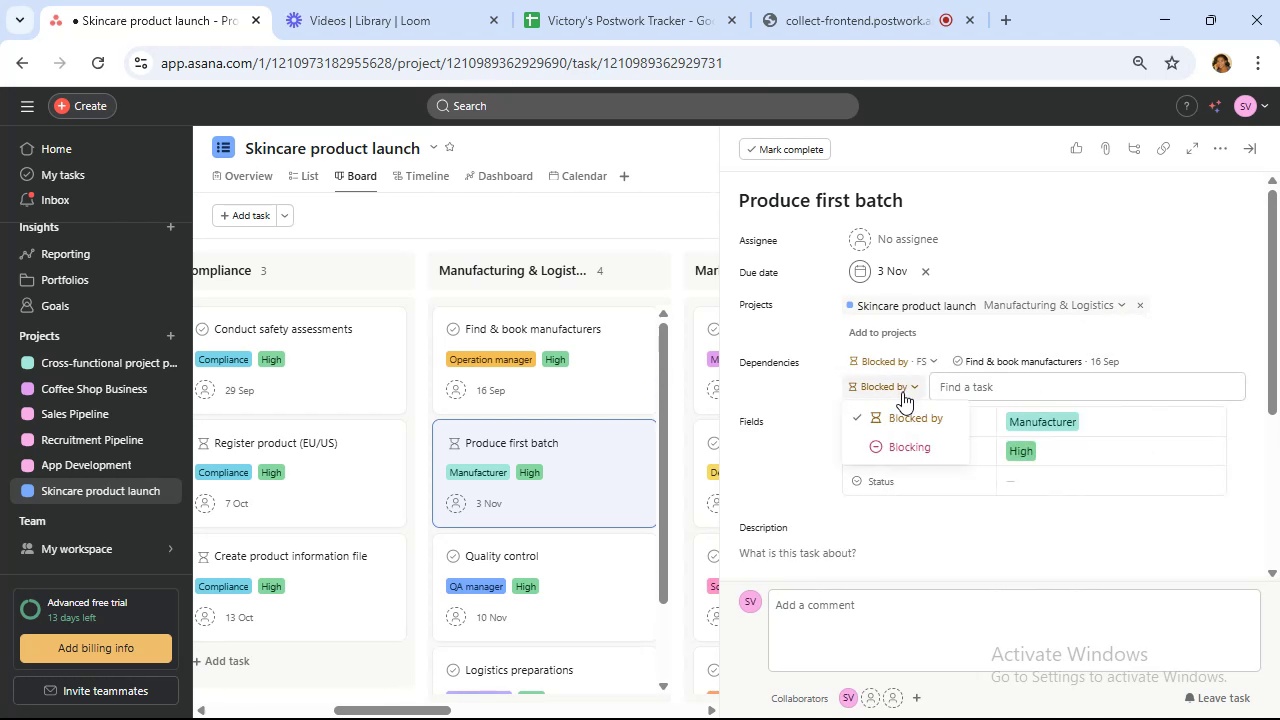 
left_click([905, 446])
 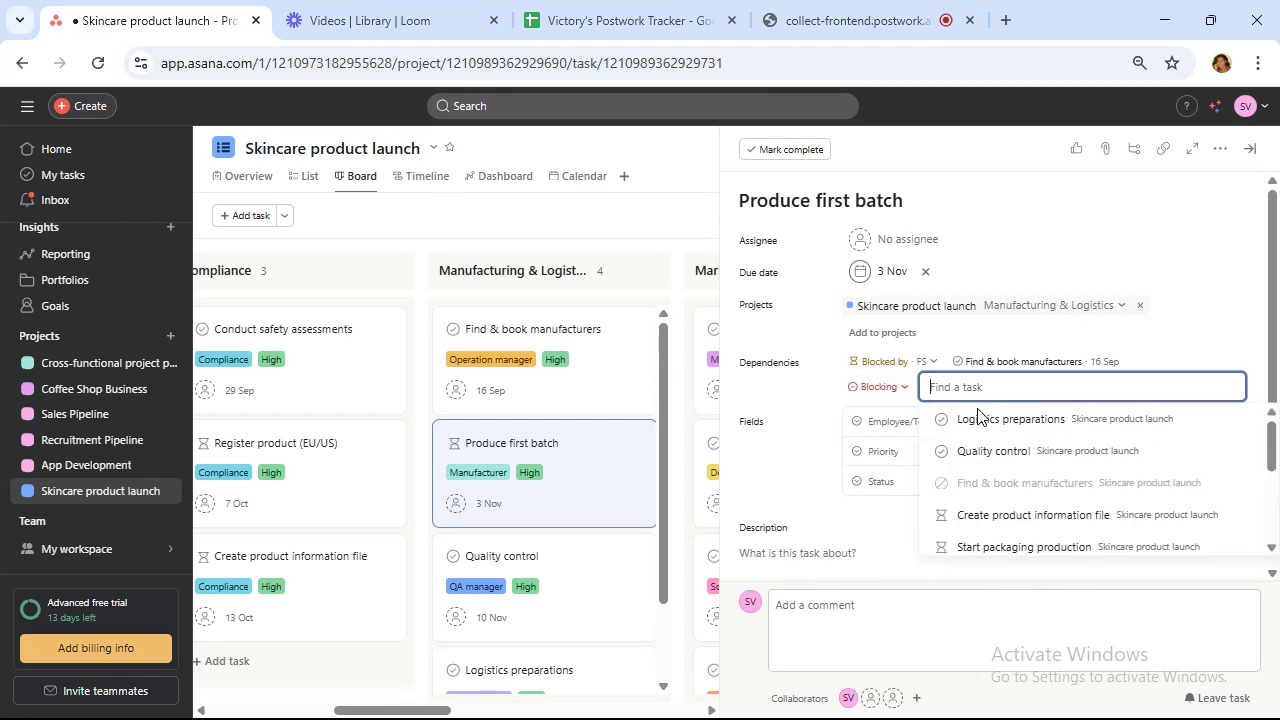 
left_click([985, 445])
 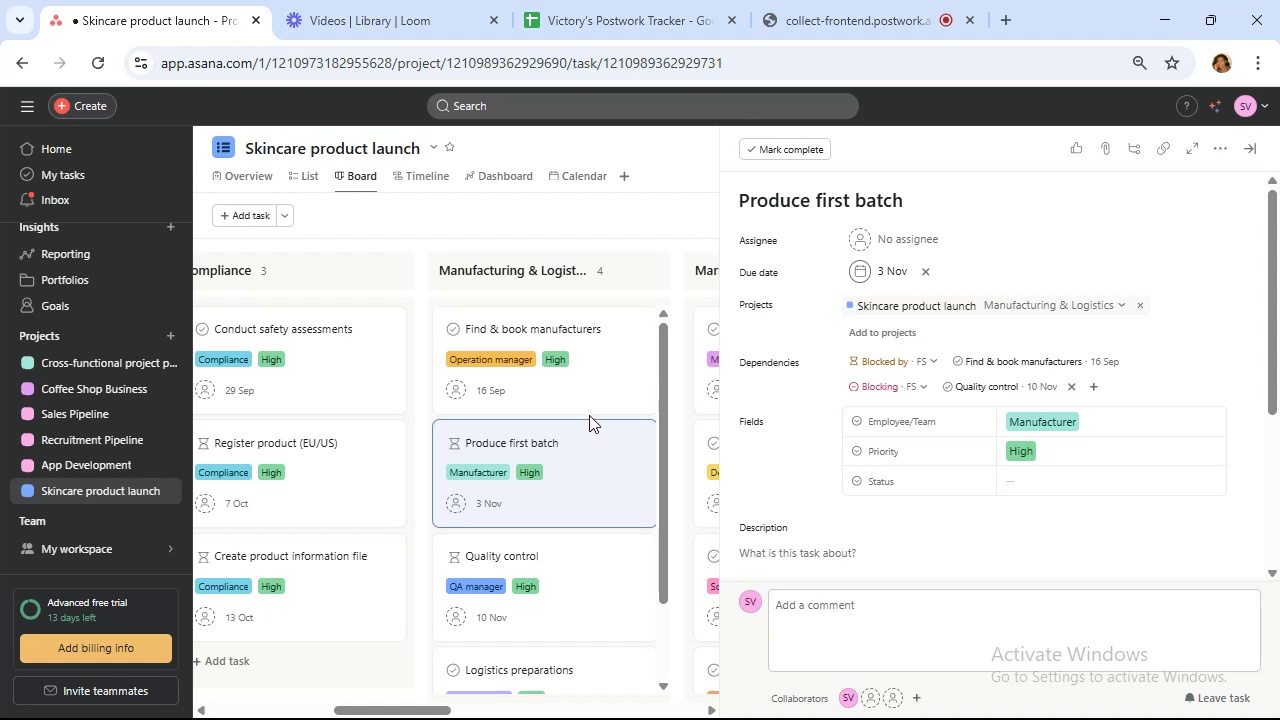 
wait(14.18)
 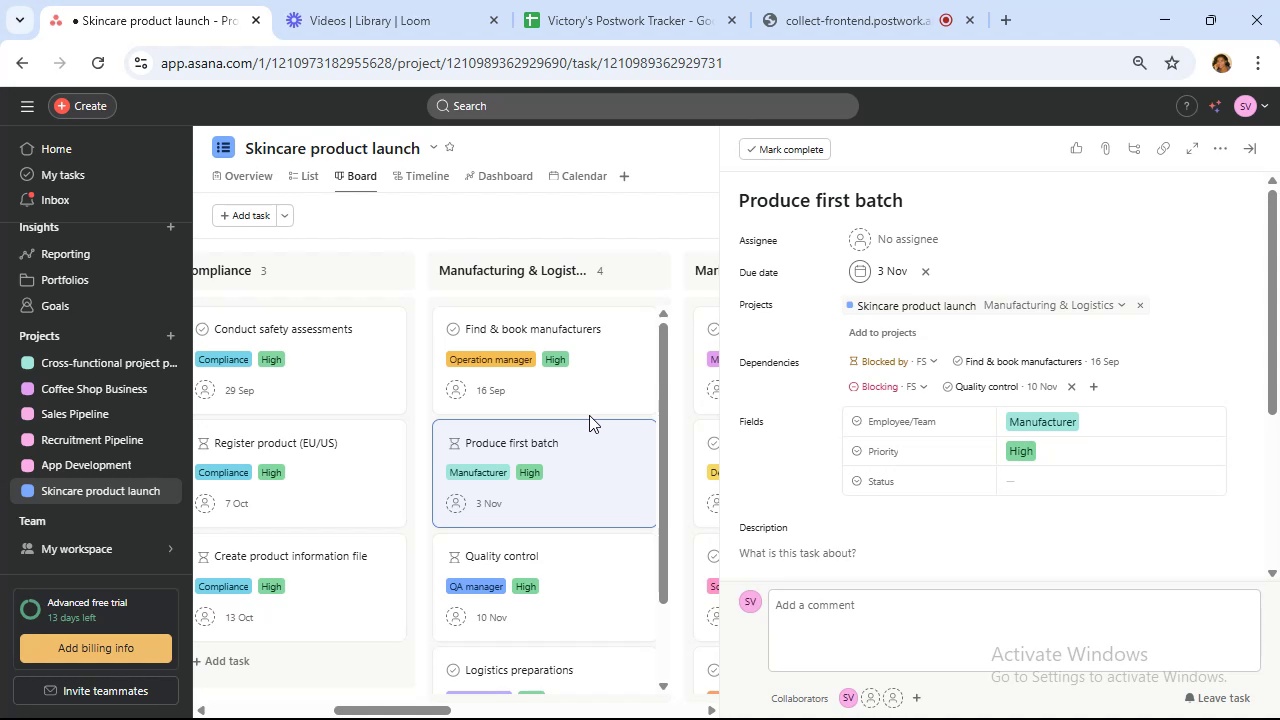 
scroll: coordinate [589, 415], scroll_direction: down, amount: 3.0
 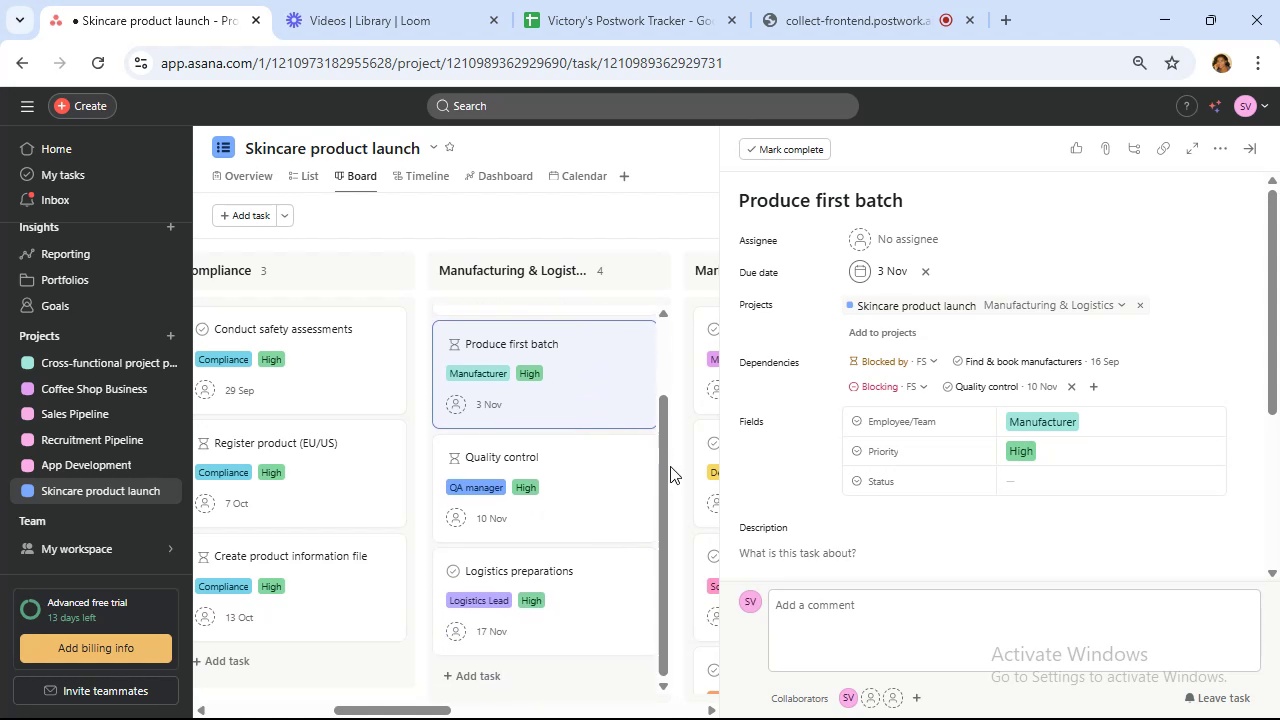 
left_click([583, 479])
 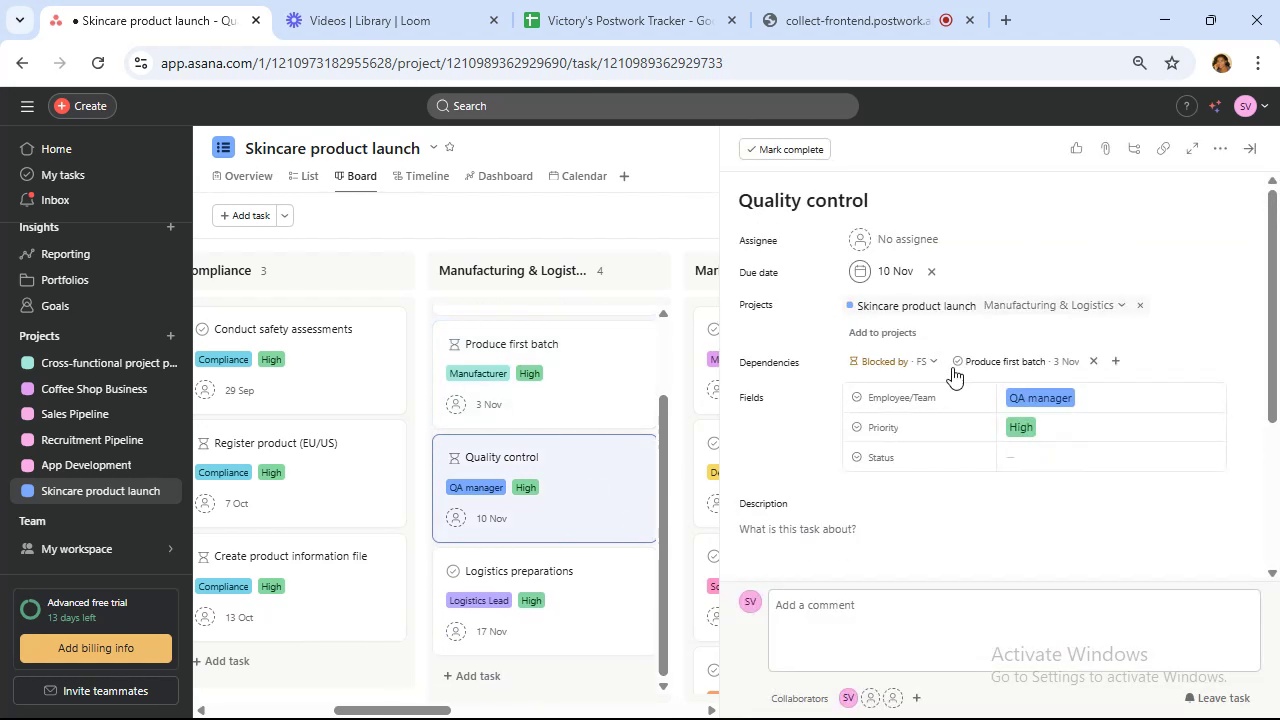 
wait(6.06)
 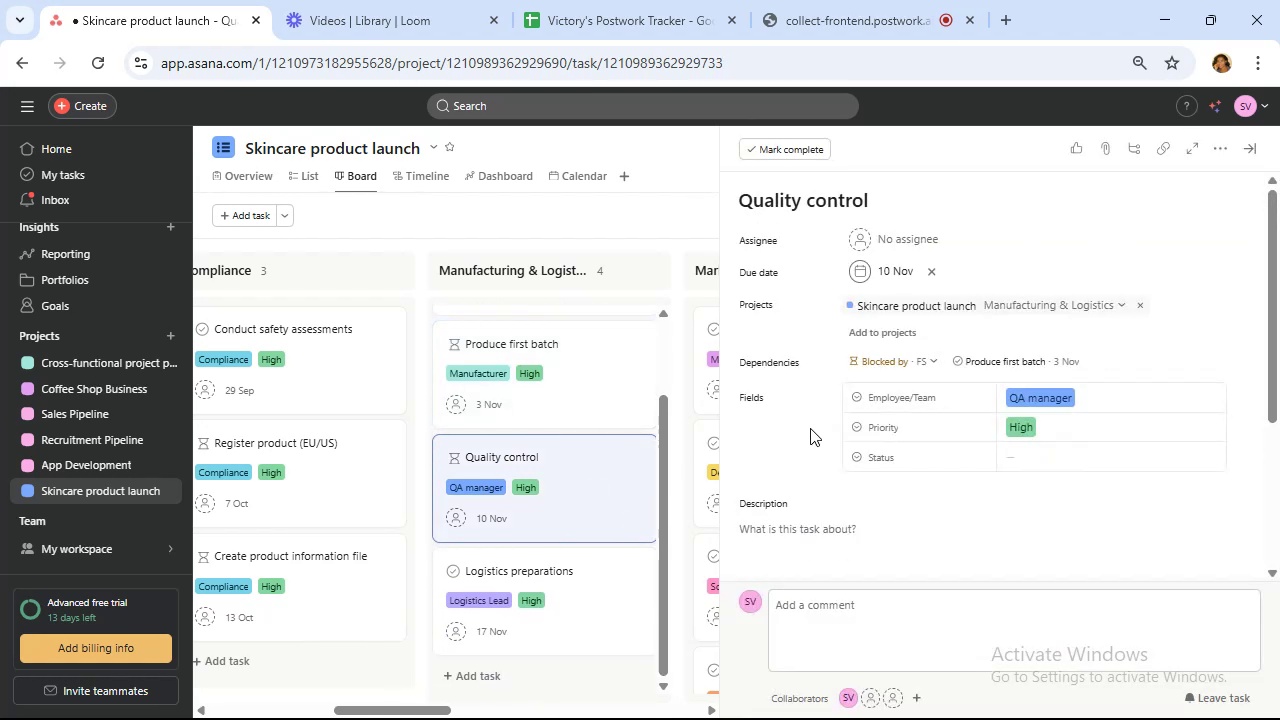 
left_click([1113, 364])
 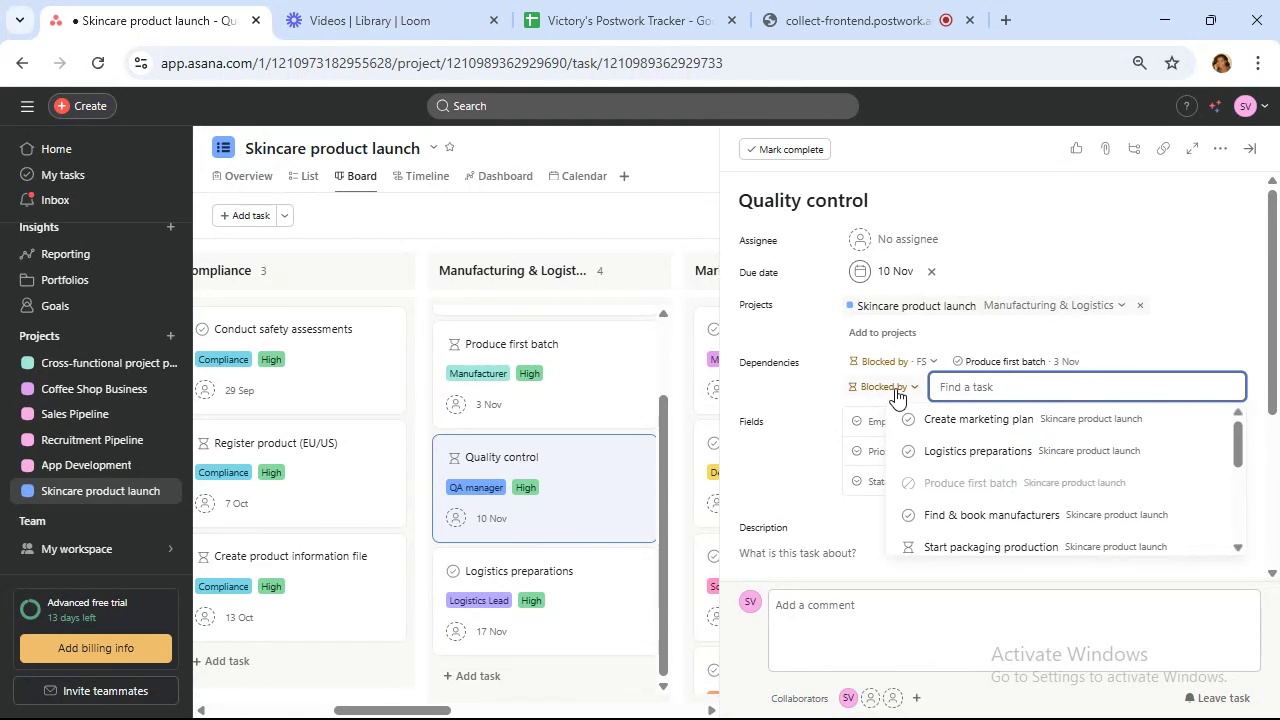 
left_click([900, 383])
 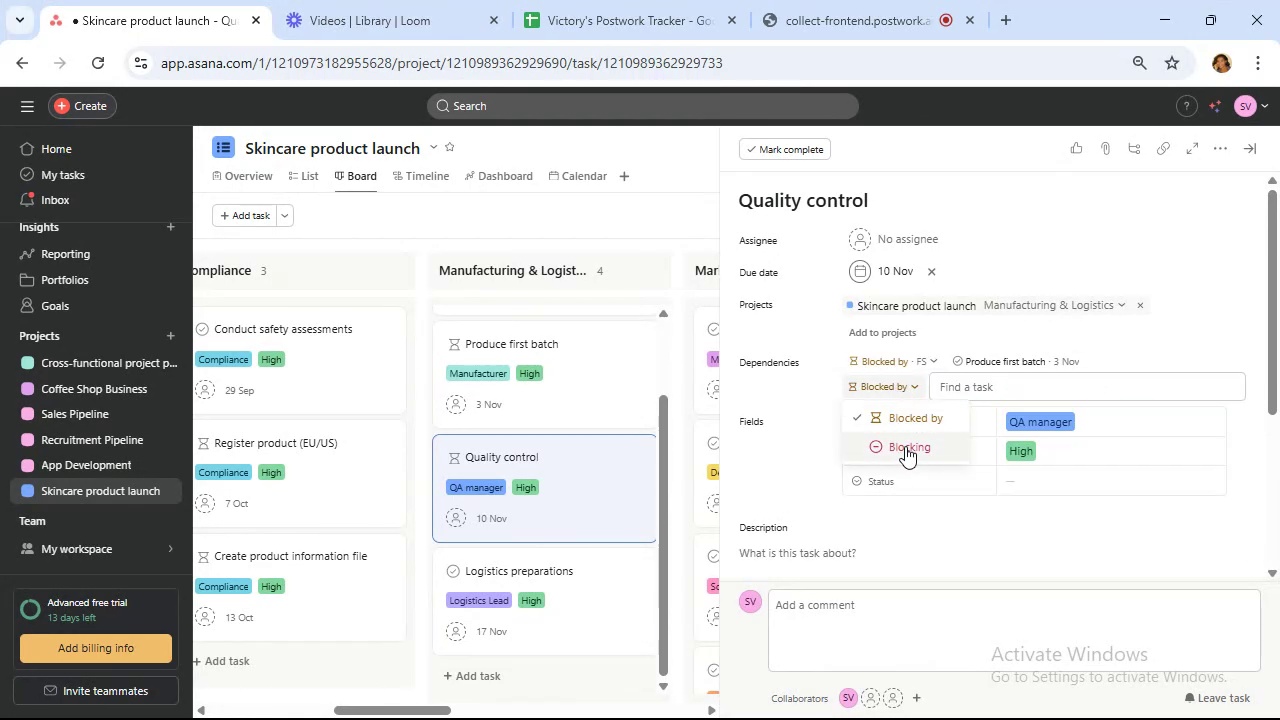 
left_click([905, 446])
 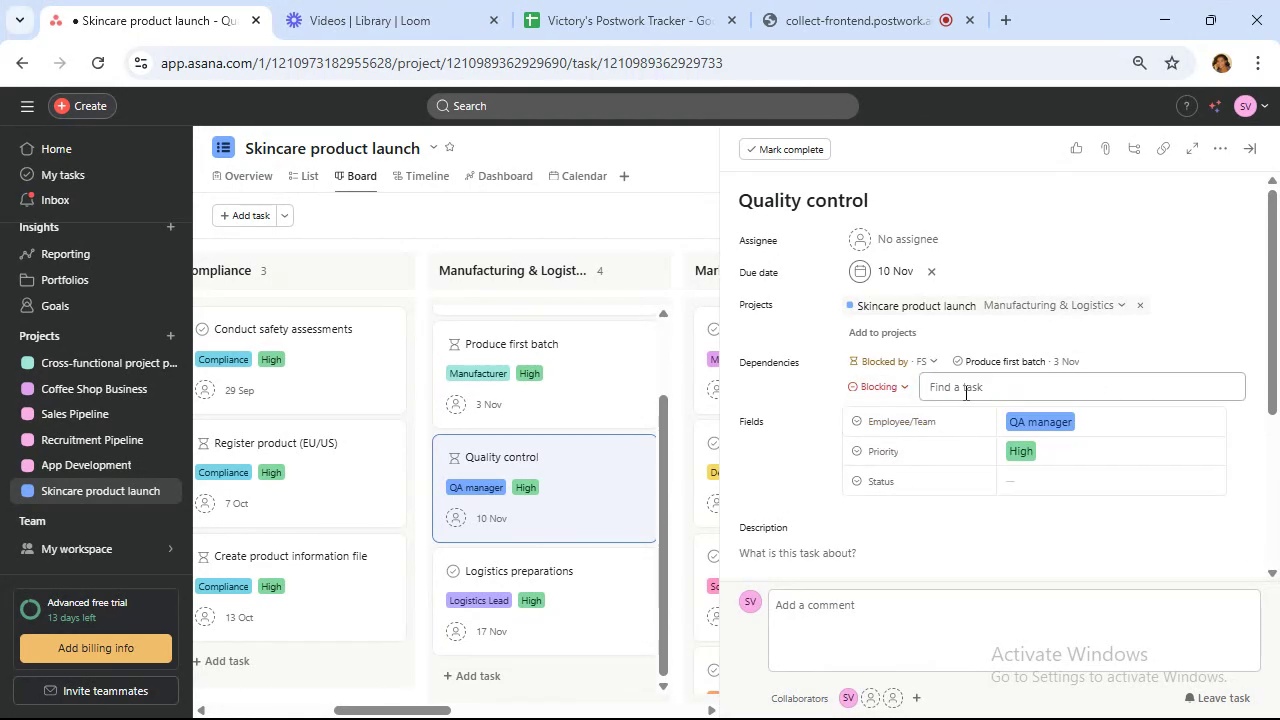 
left_click([965, 387])
 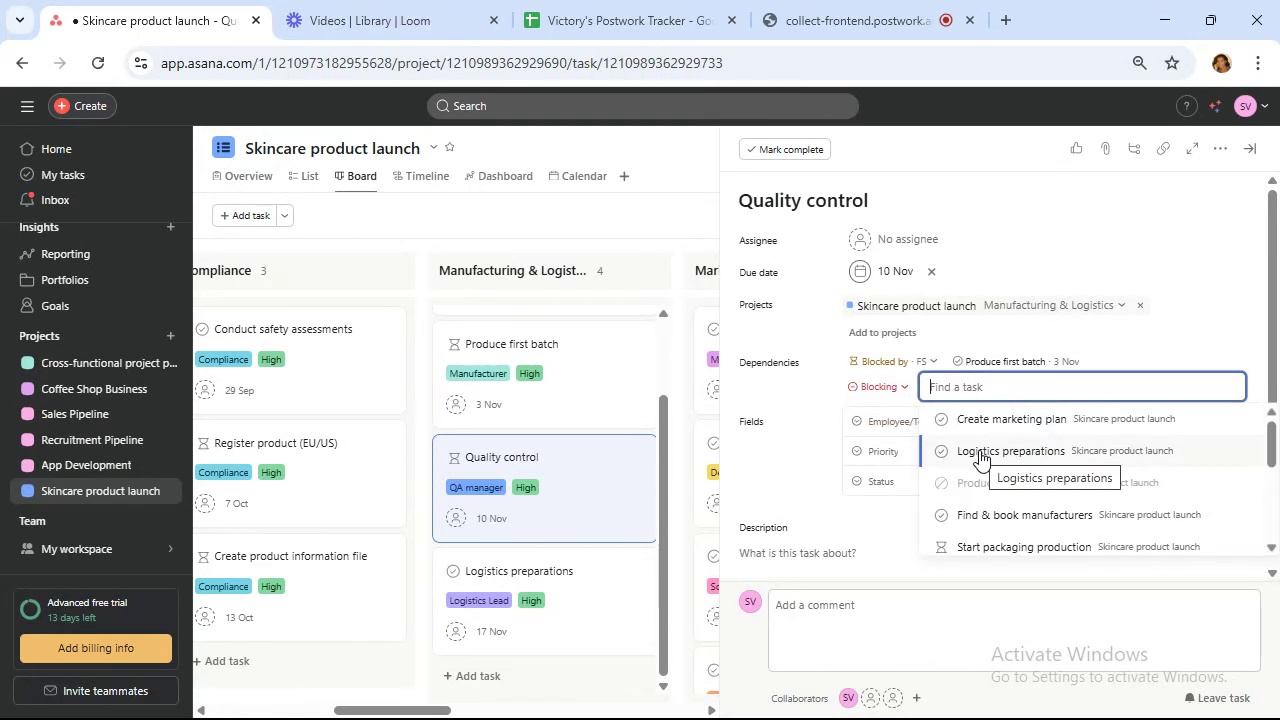 
left_click([979, 450])
 